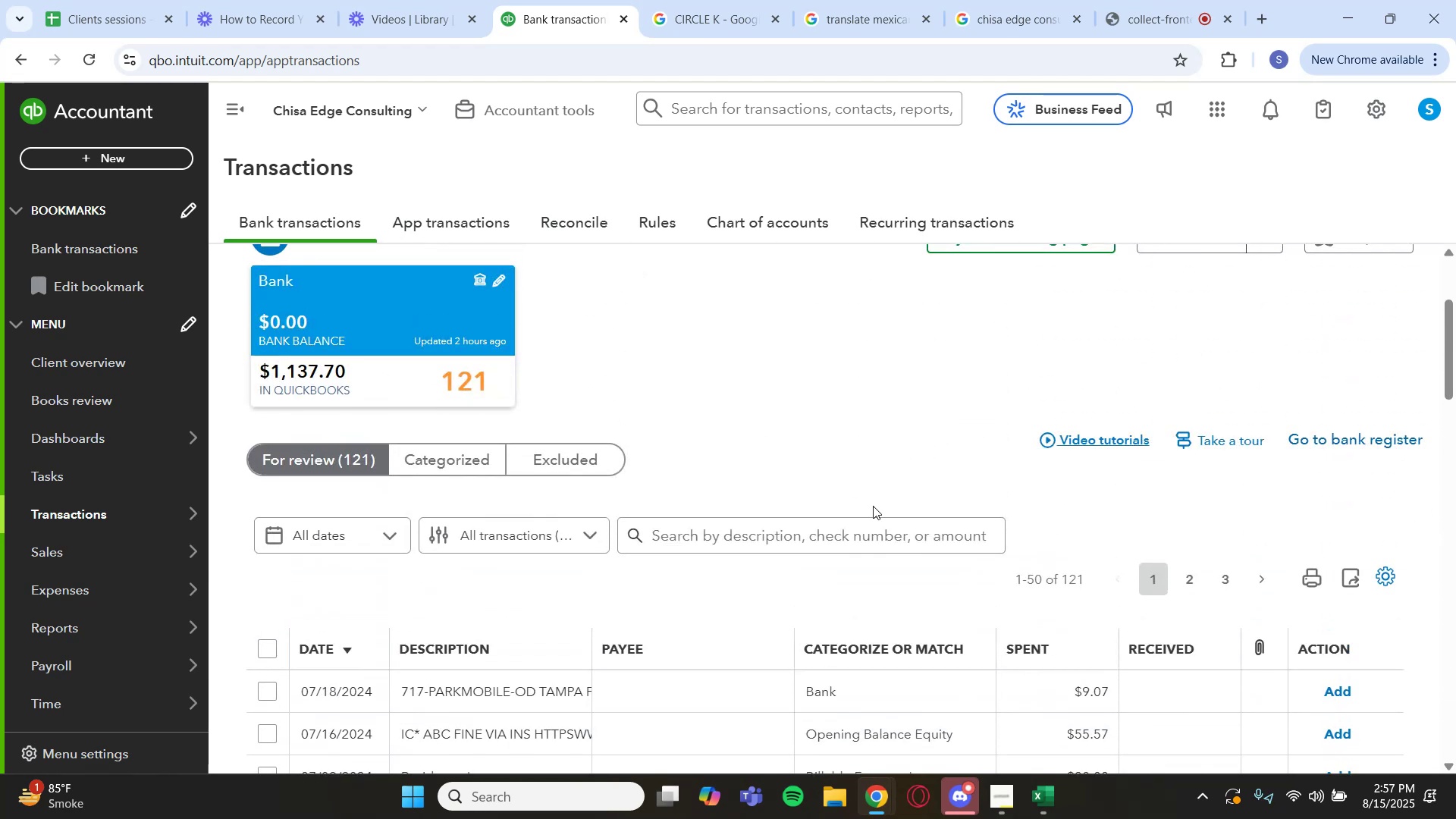 
left_click([861, 540])
 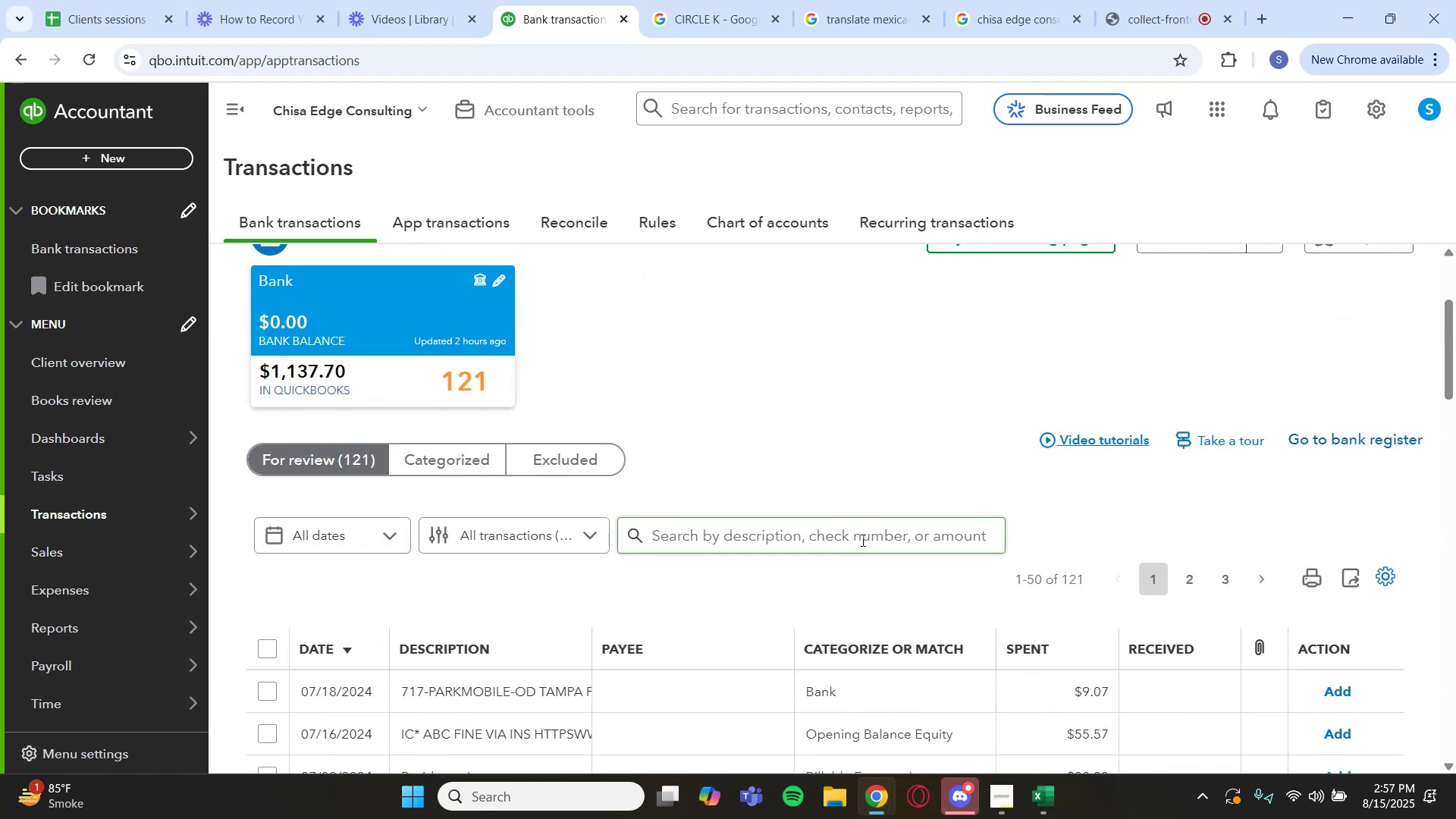 
key(Control+V)
 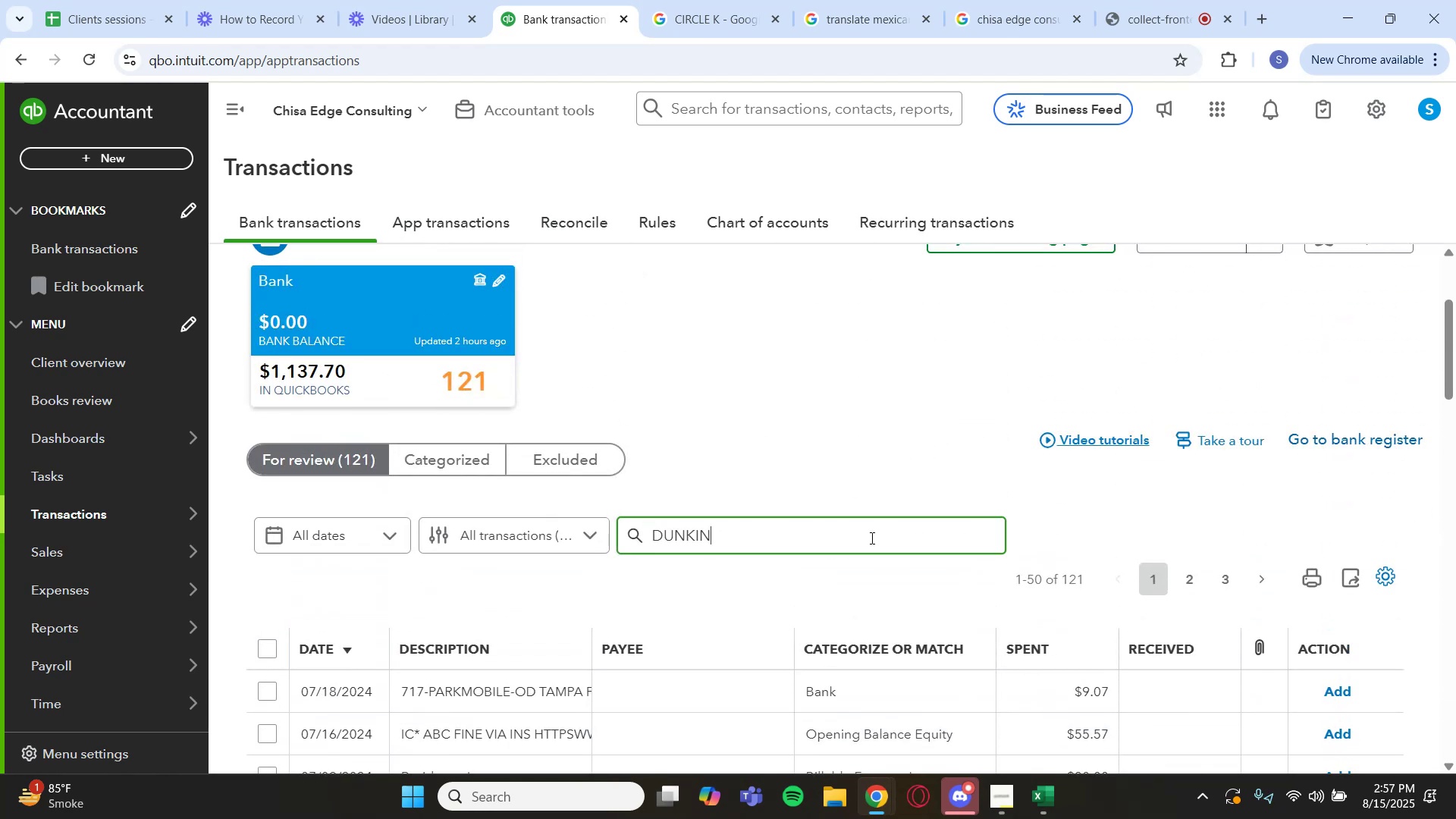 
key(Enter)
 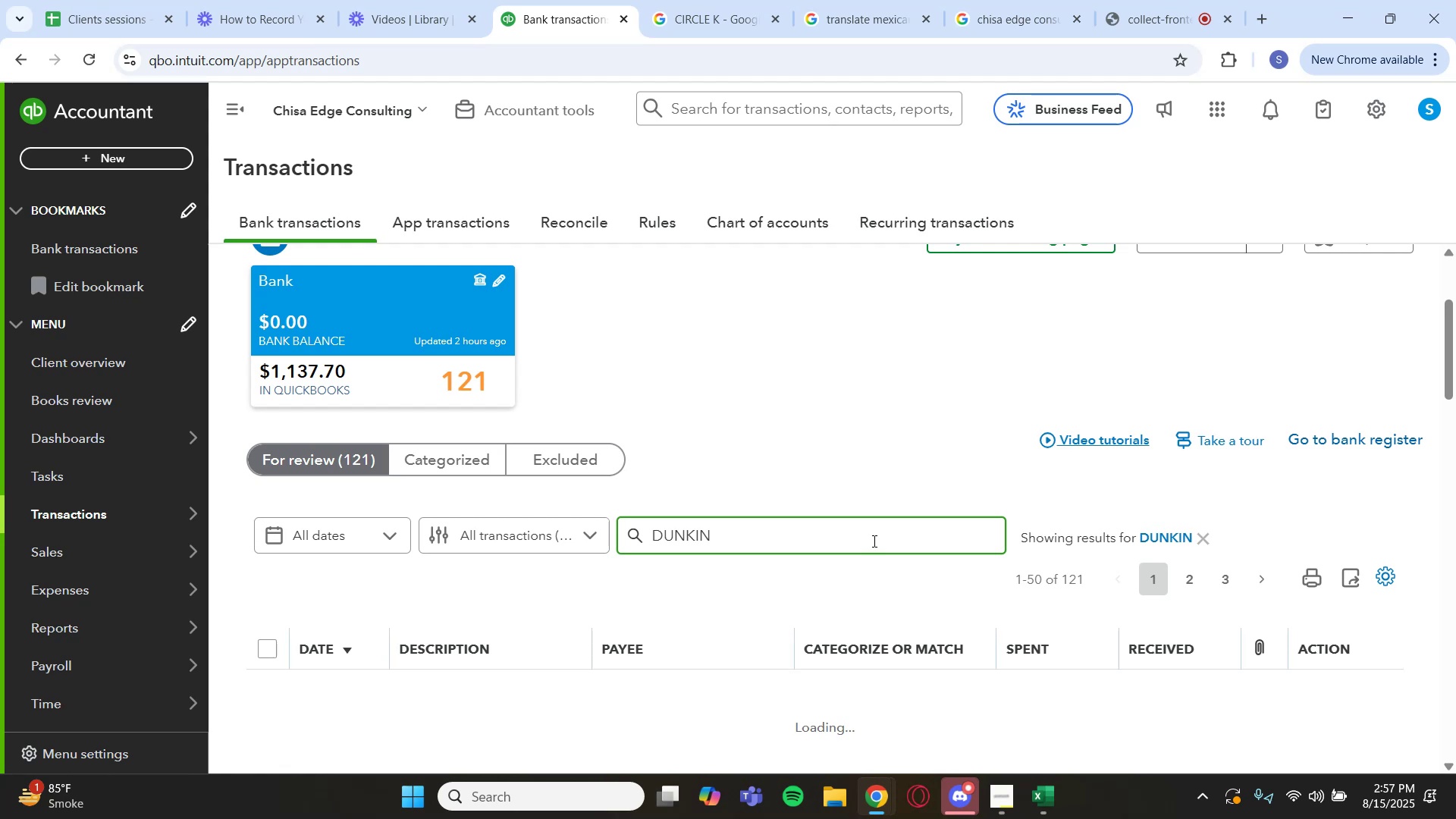 
scroll: coordinate [920, 571], scroll_direction: down, amount: 2.0
 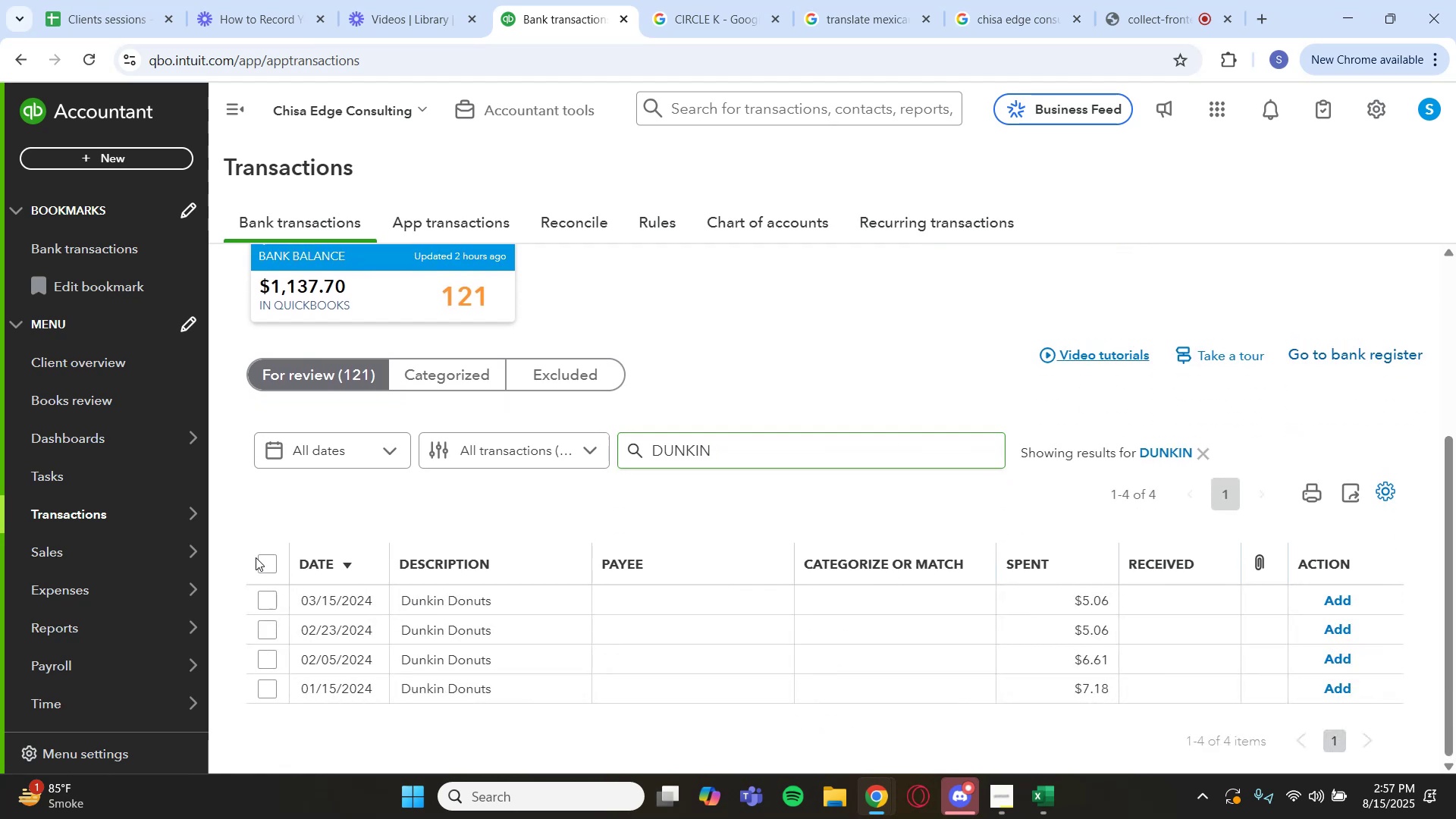 
double_click([261, 557])
 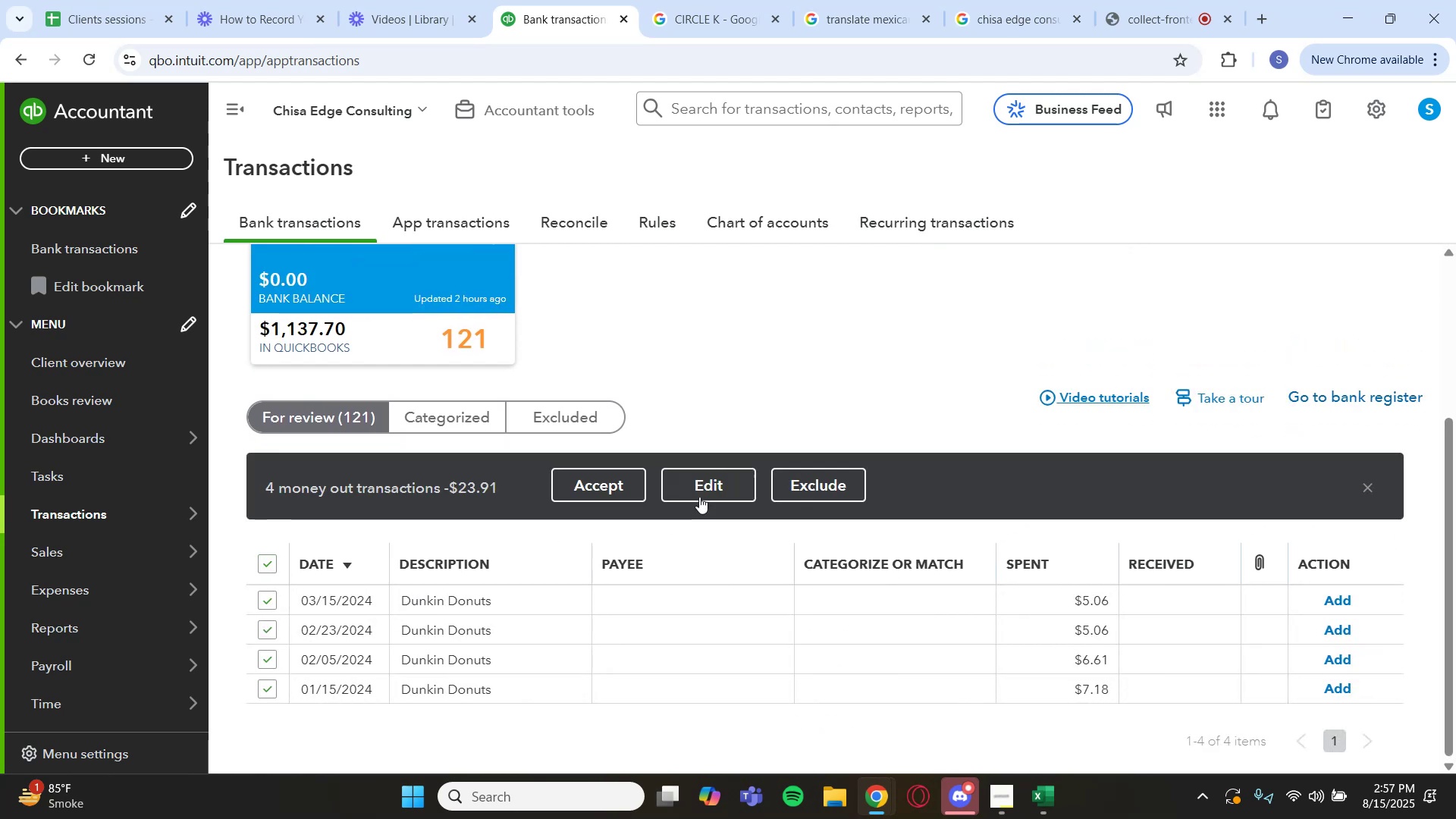 
left_click([713, 486])
 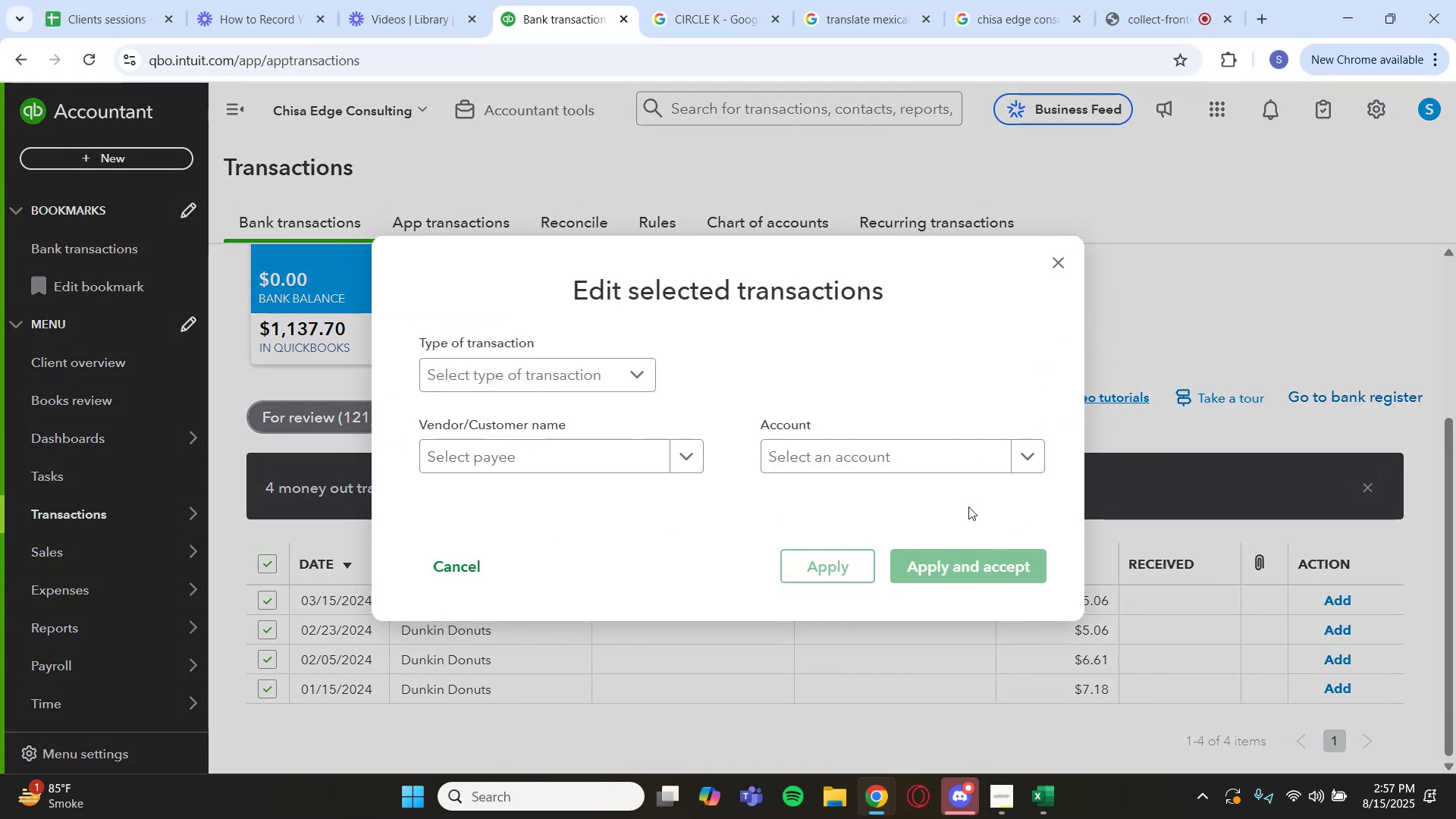 
left_click([940, 465])
 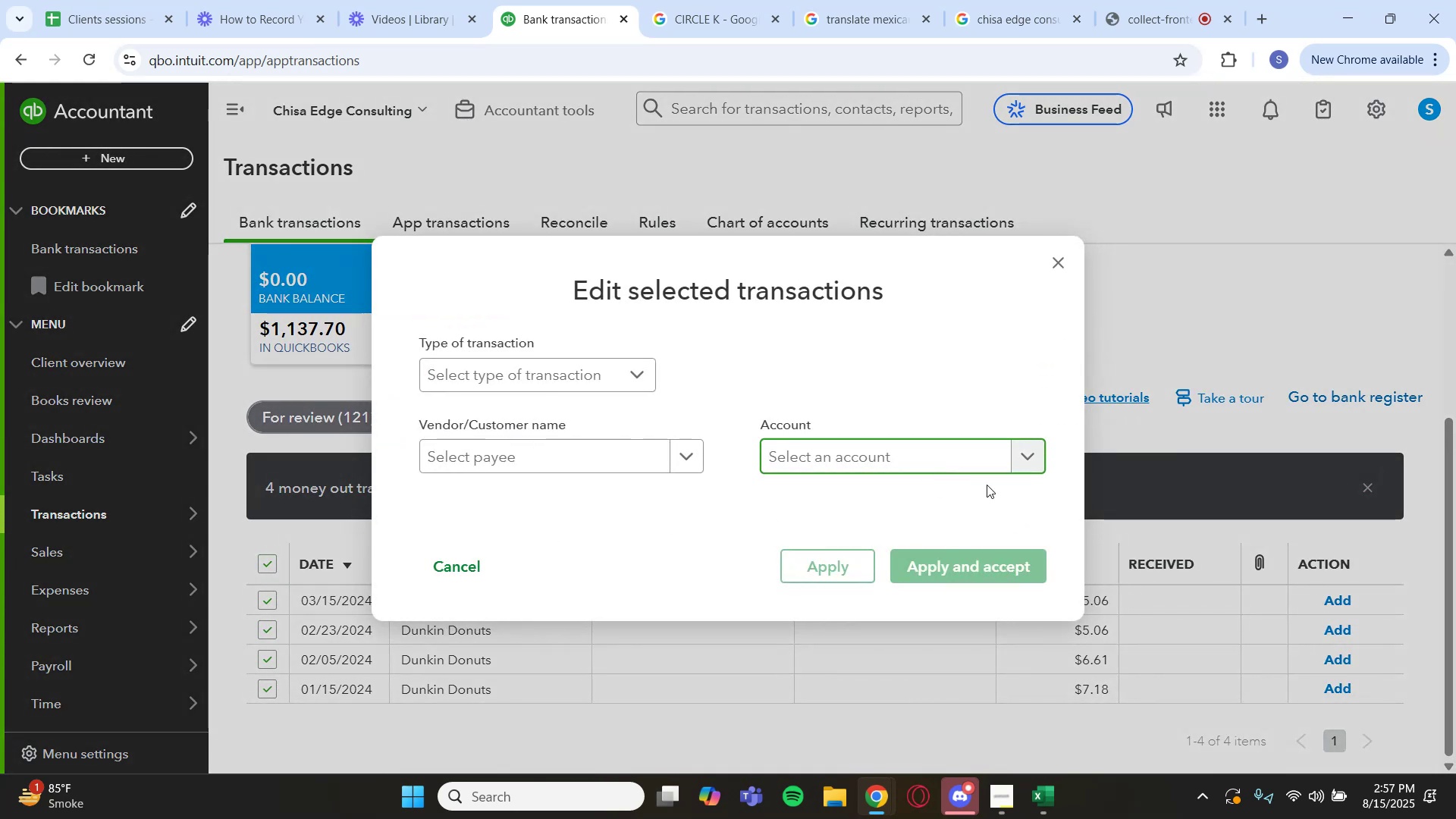 
left_click([1026, 463])
 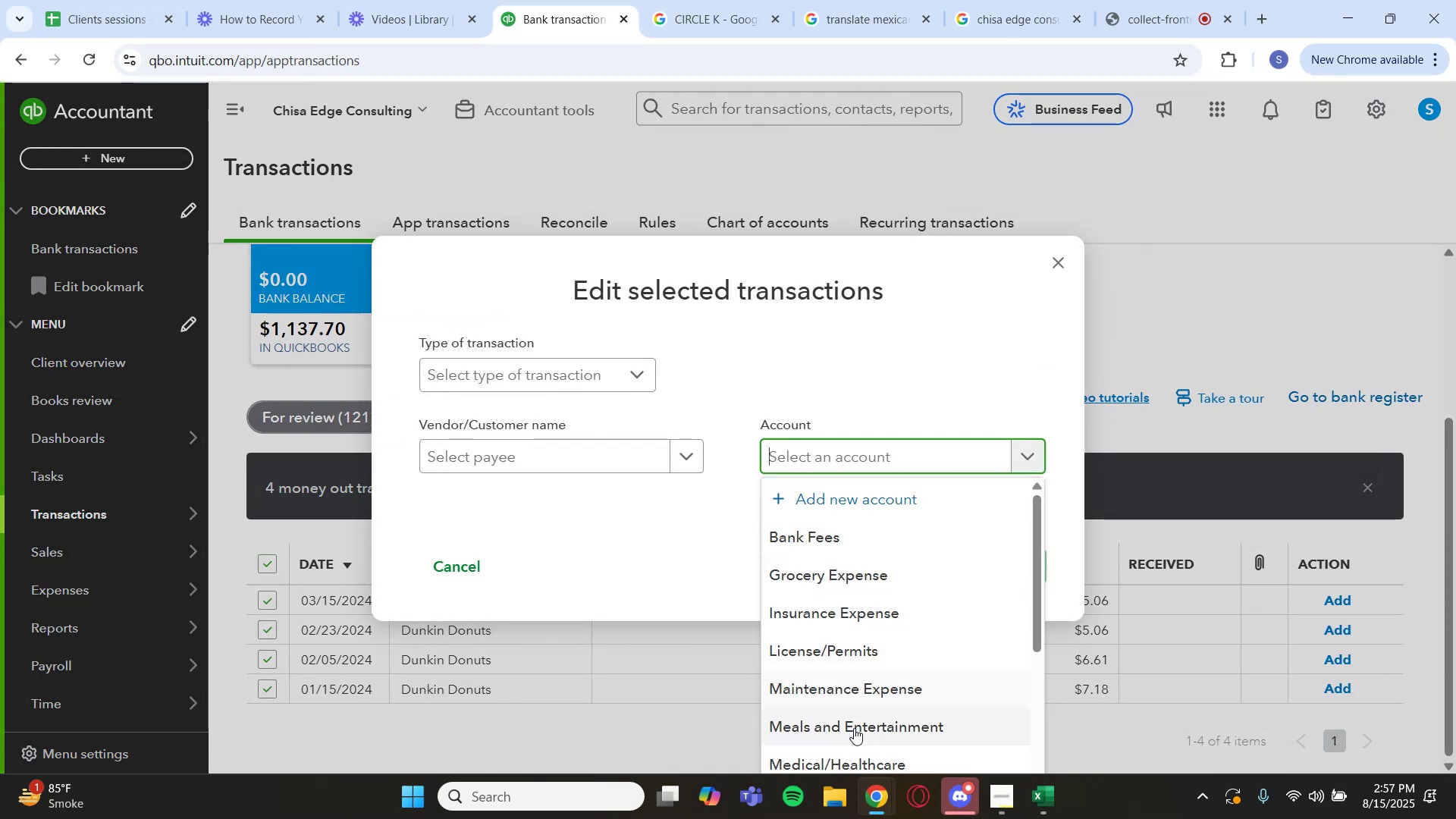 
left_click([968, 569])
 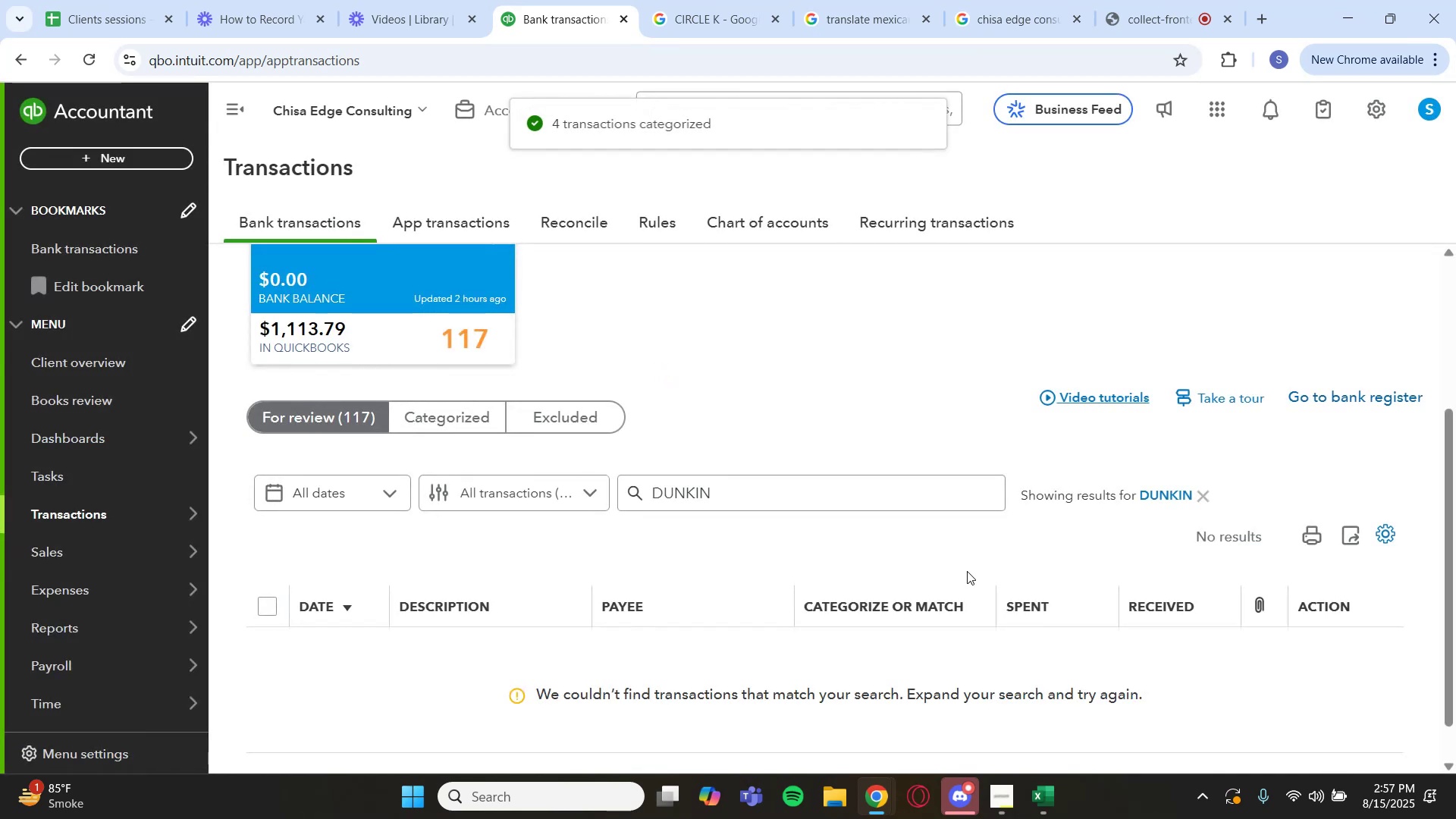 
left_click([1163, 494])
 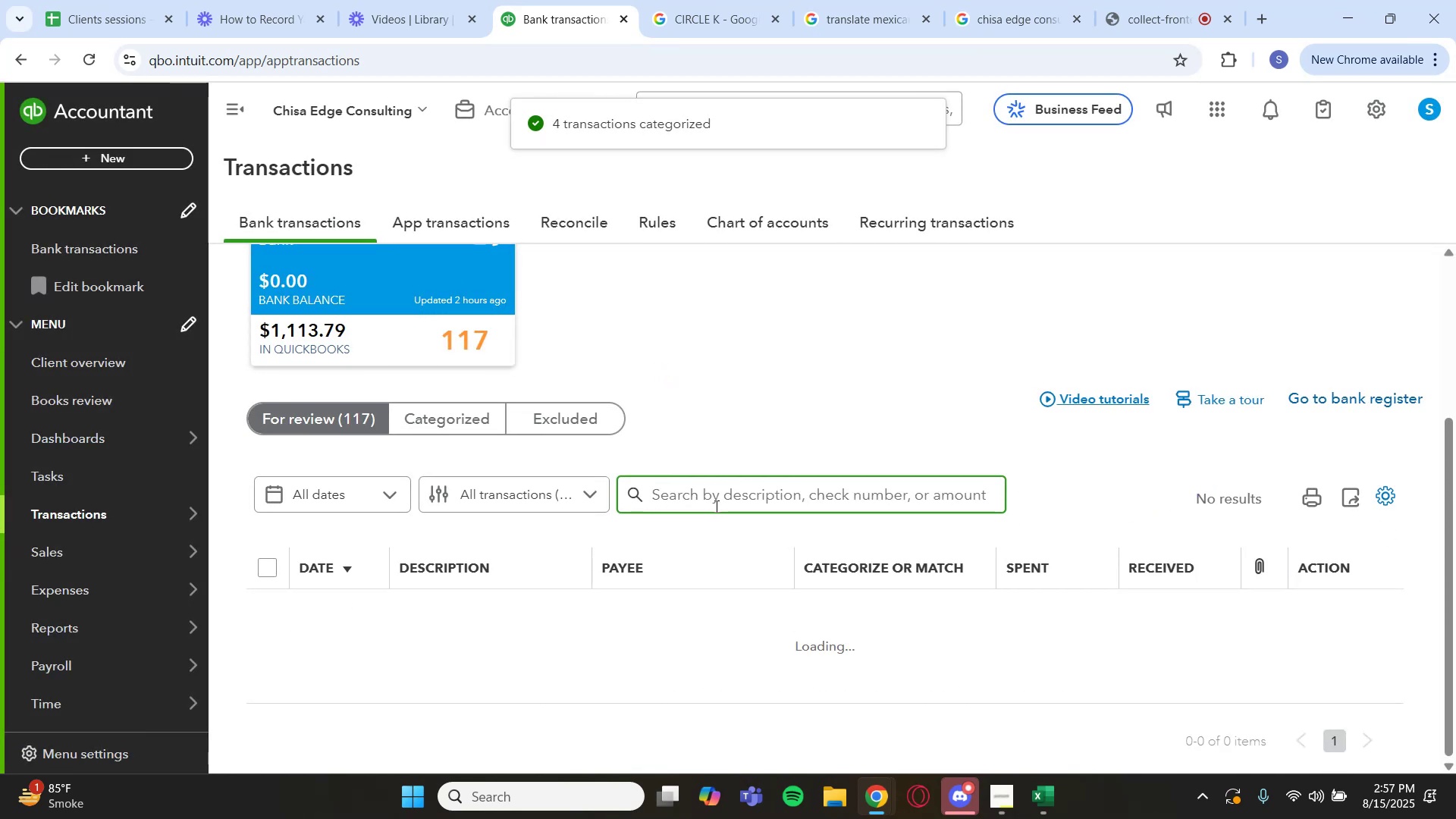 
type(Mcdonalds)
 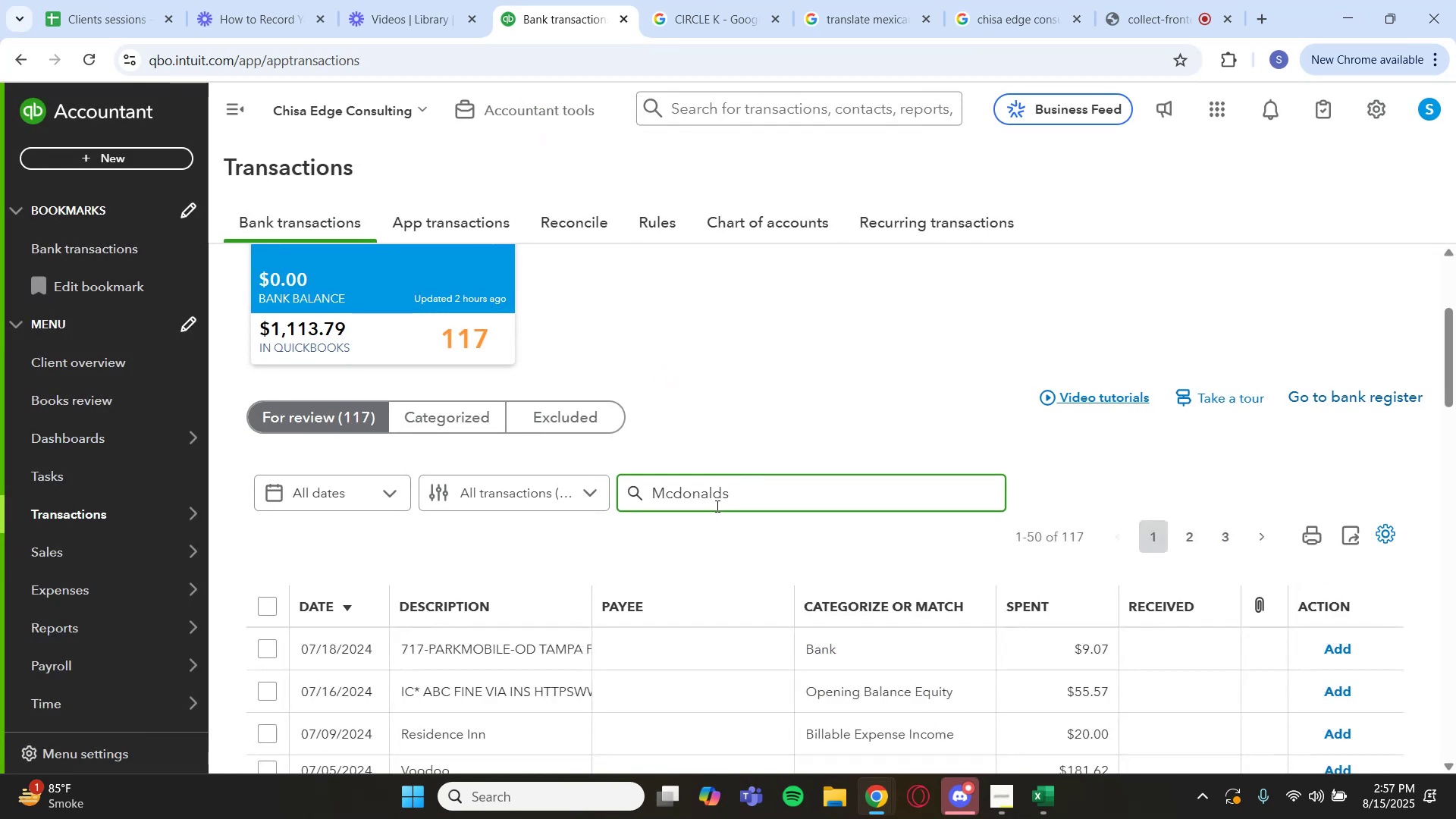 
key(Enter)
 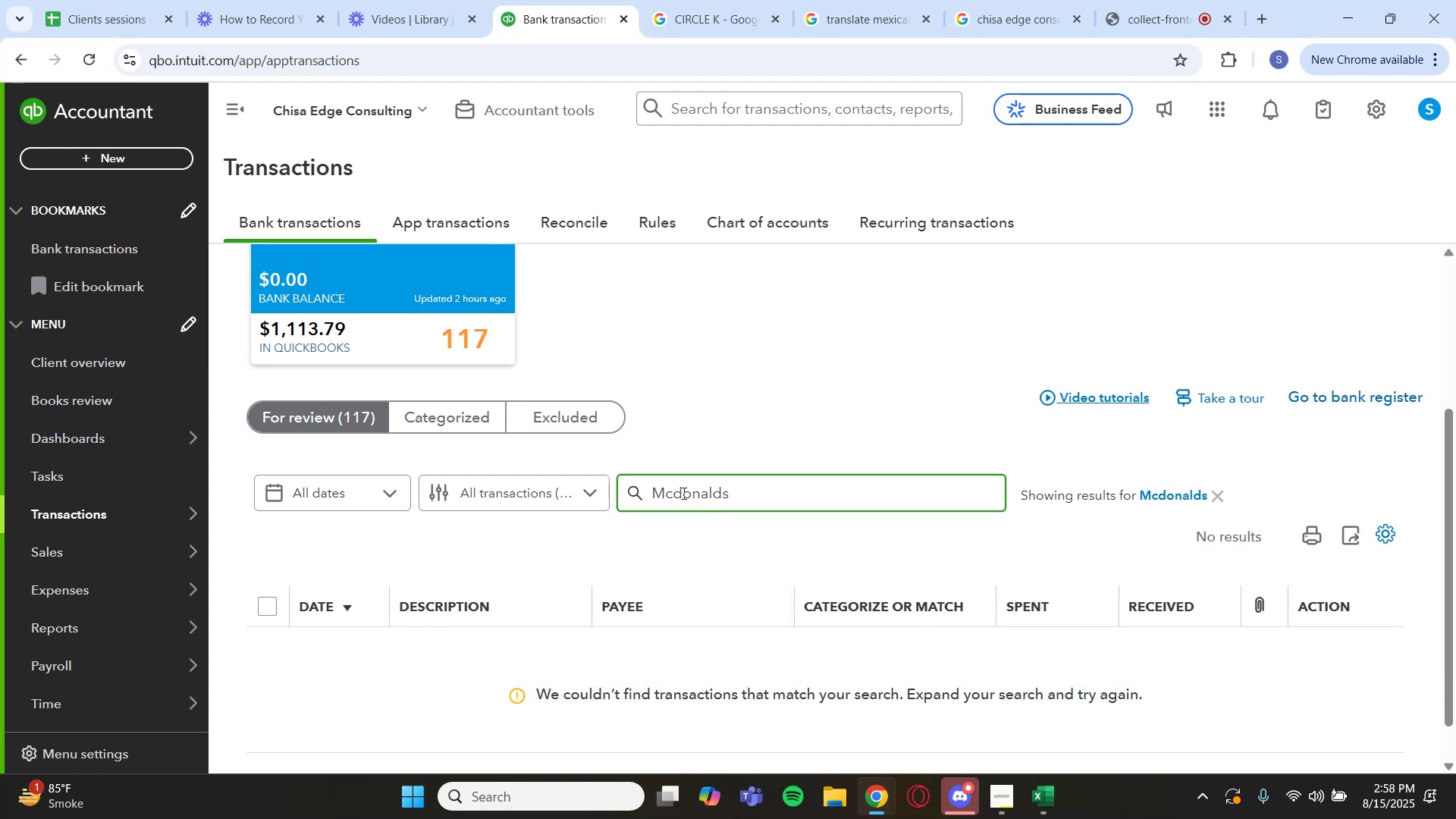 
key(Backspace)
 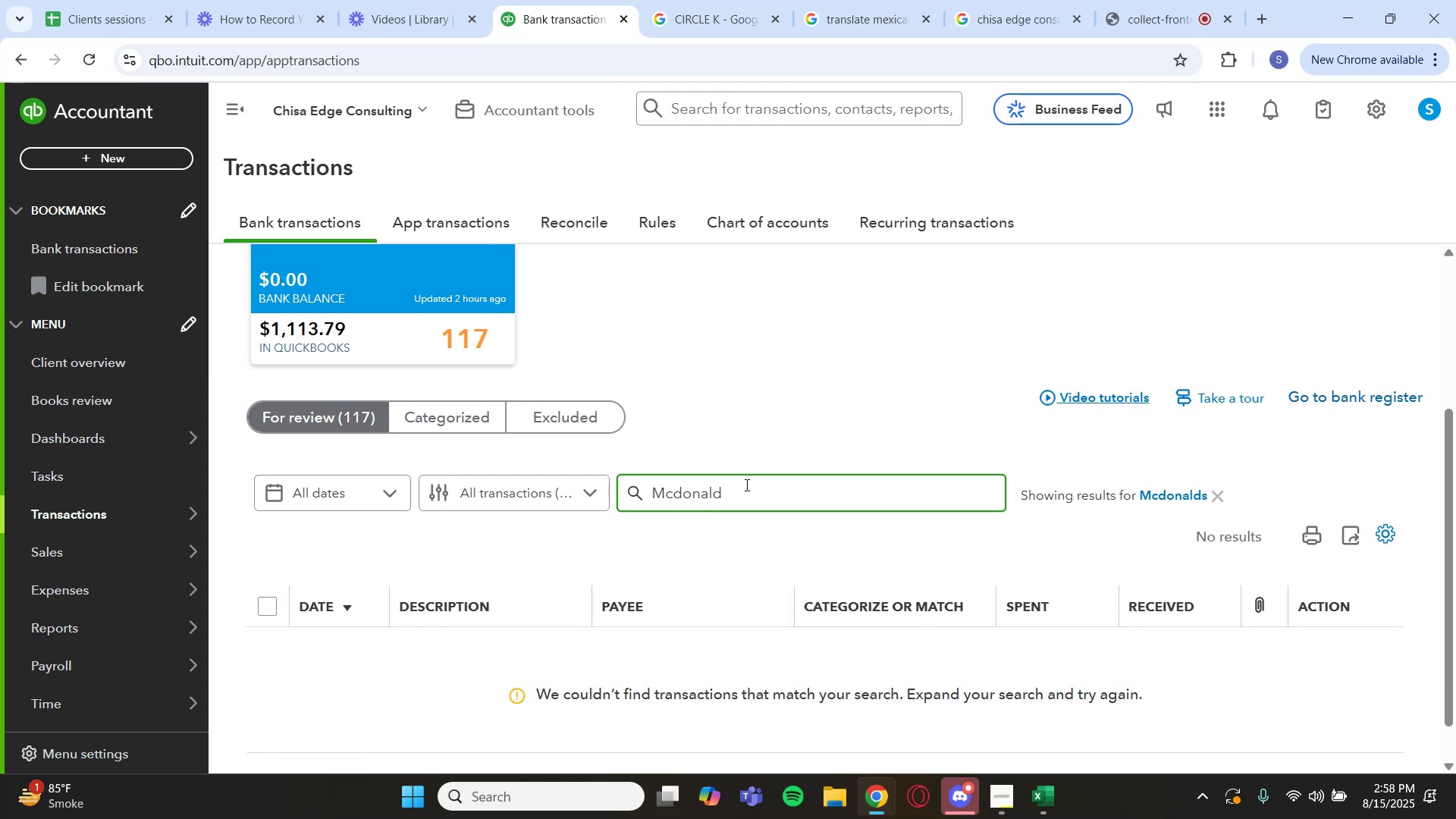 
key(Enter)
 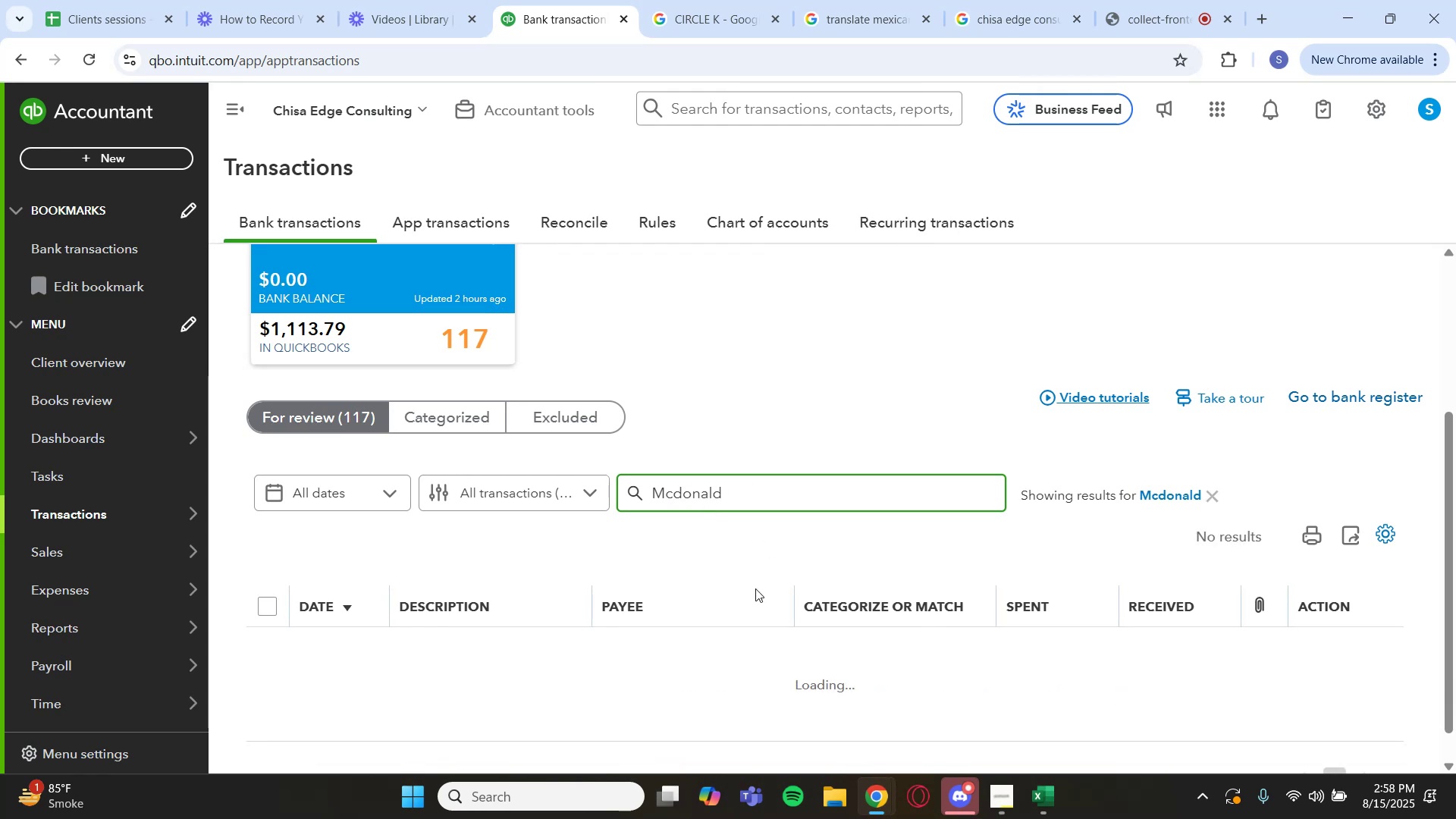 
scroll: coordinate [489, 565], scroll_direction: down, amount: 4.0
 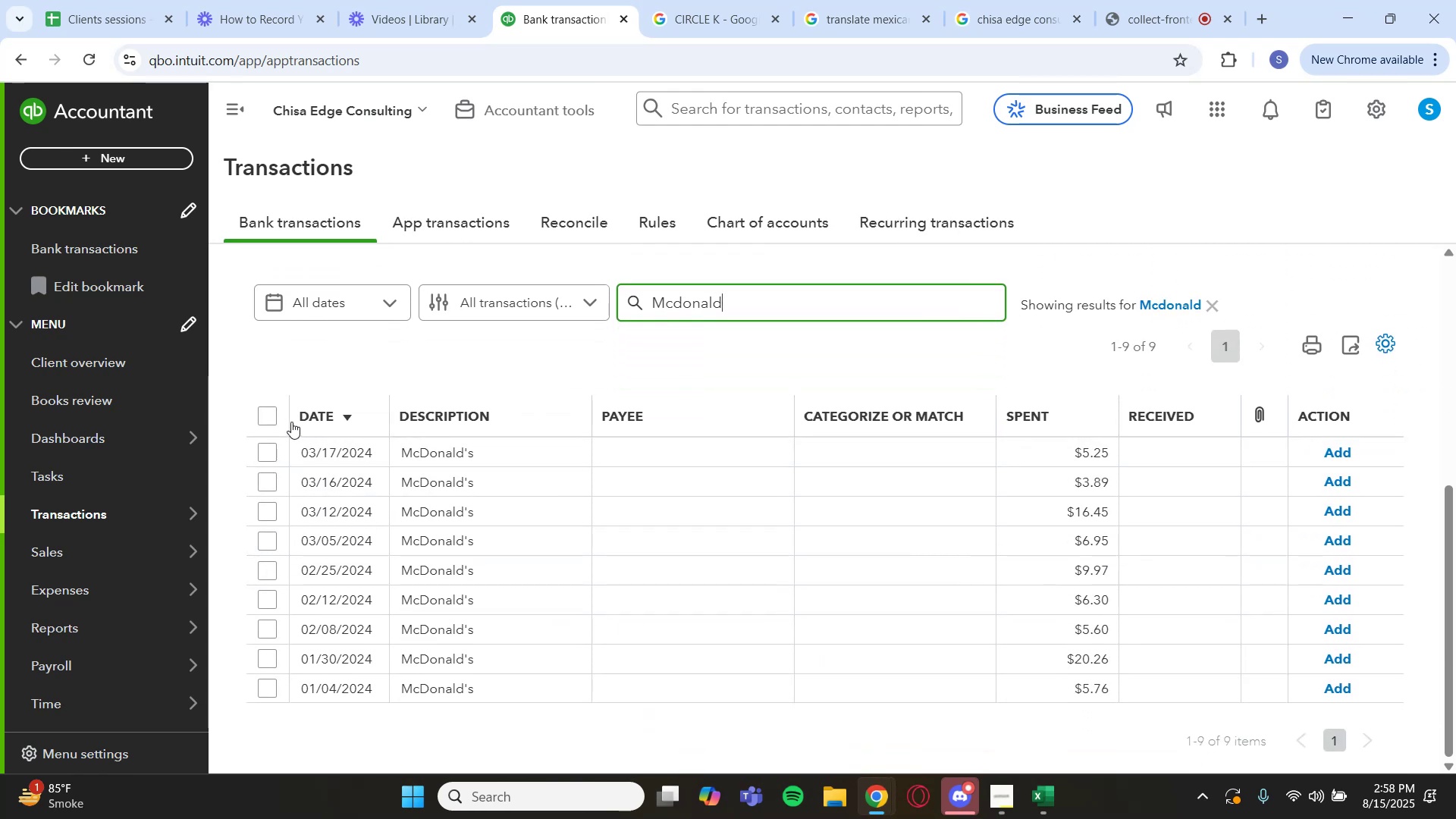 
left_click([266, 413])
 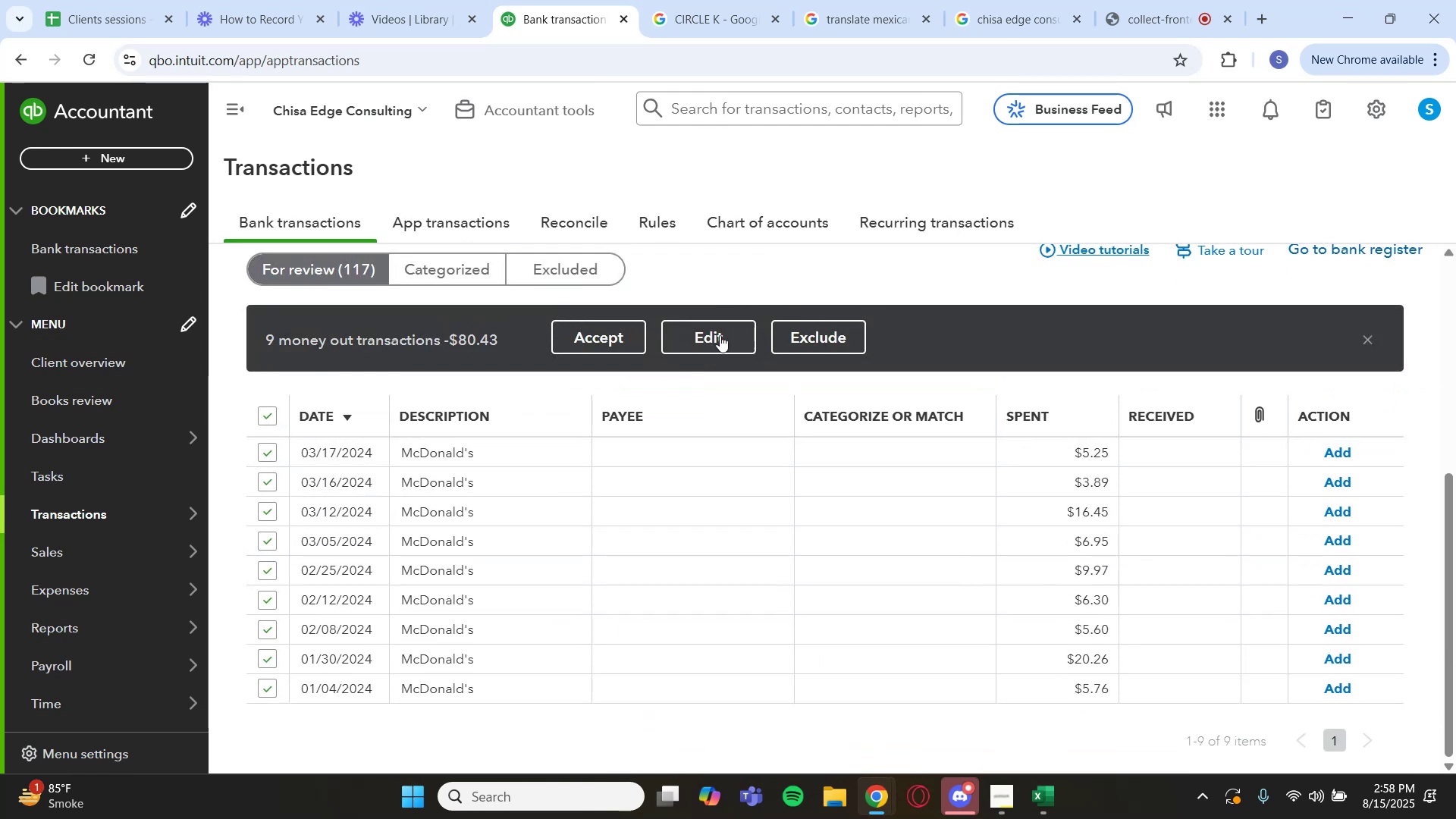 
left_click([733, 326])
 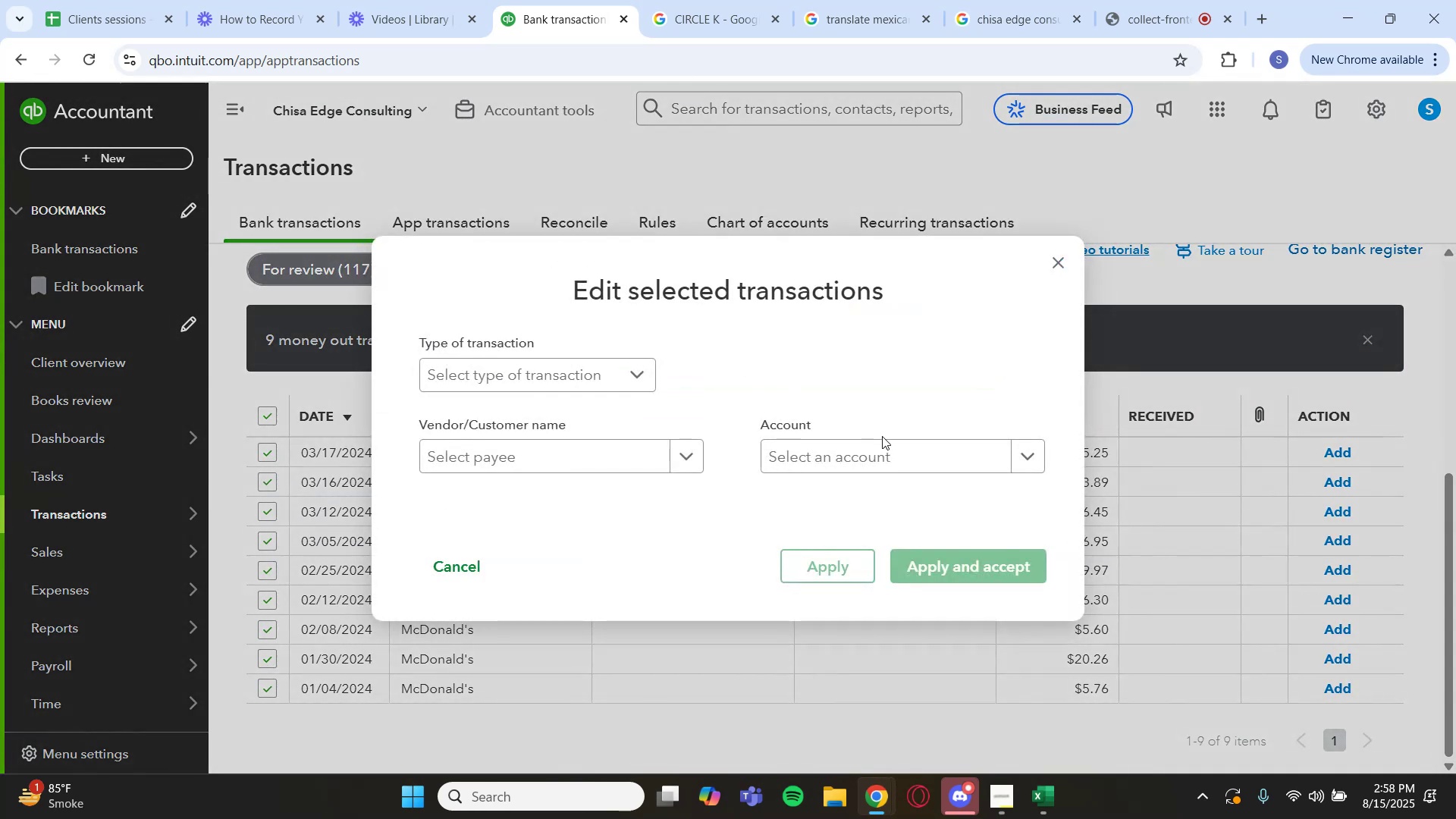 
left_click([891, 440])
 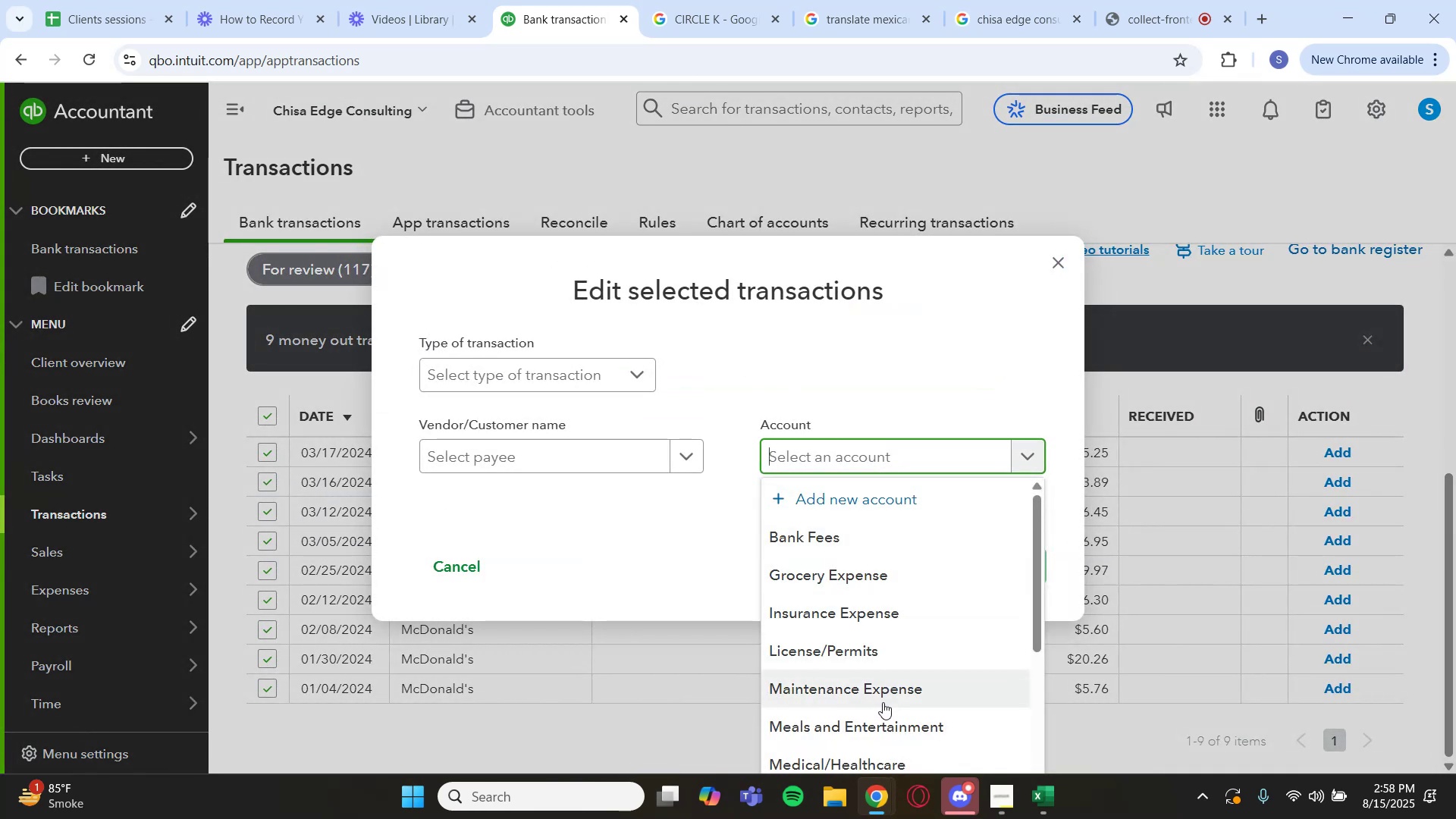 
left_click([879, 720])
 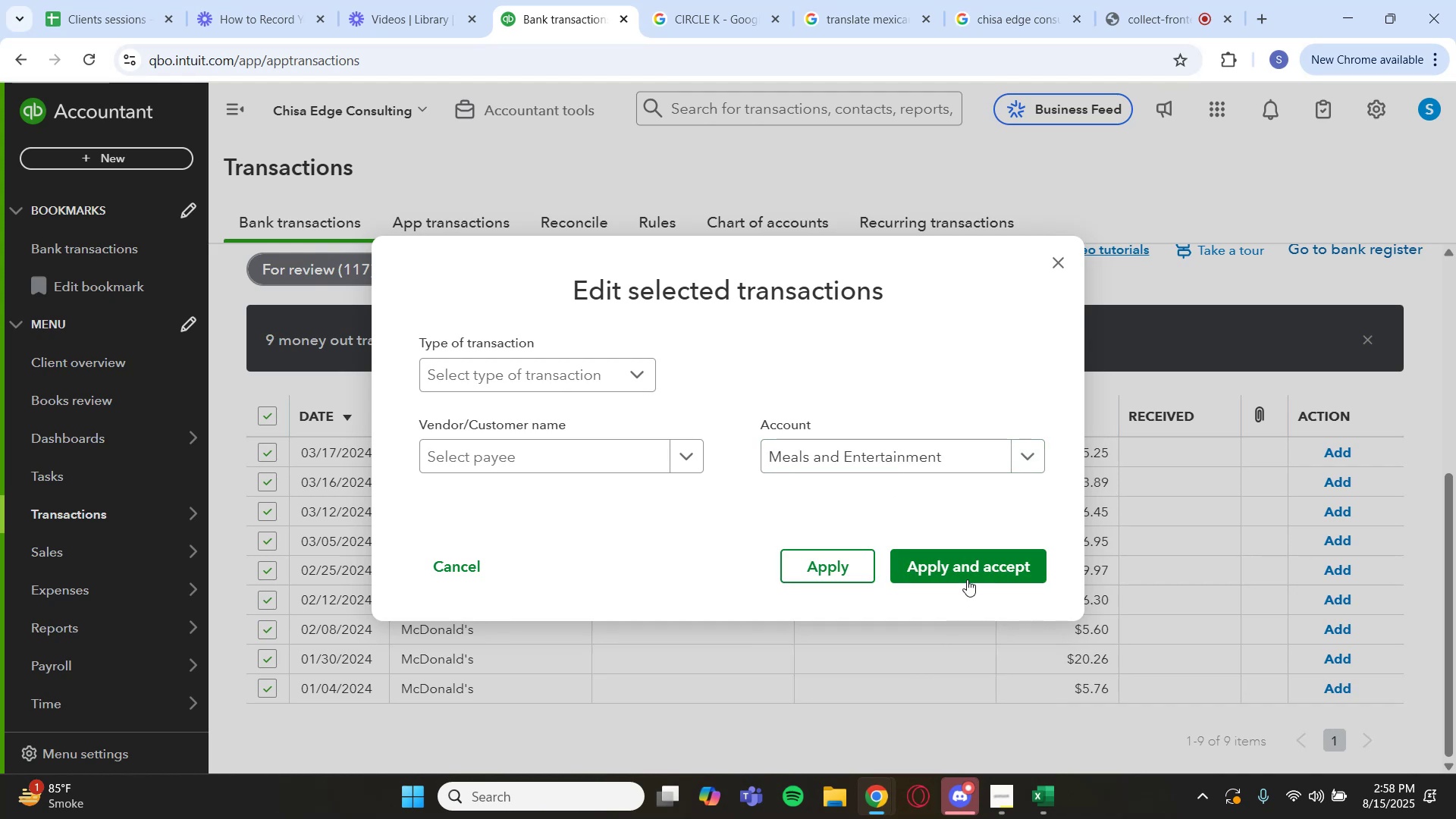 
left_click([968, 573])
 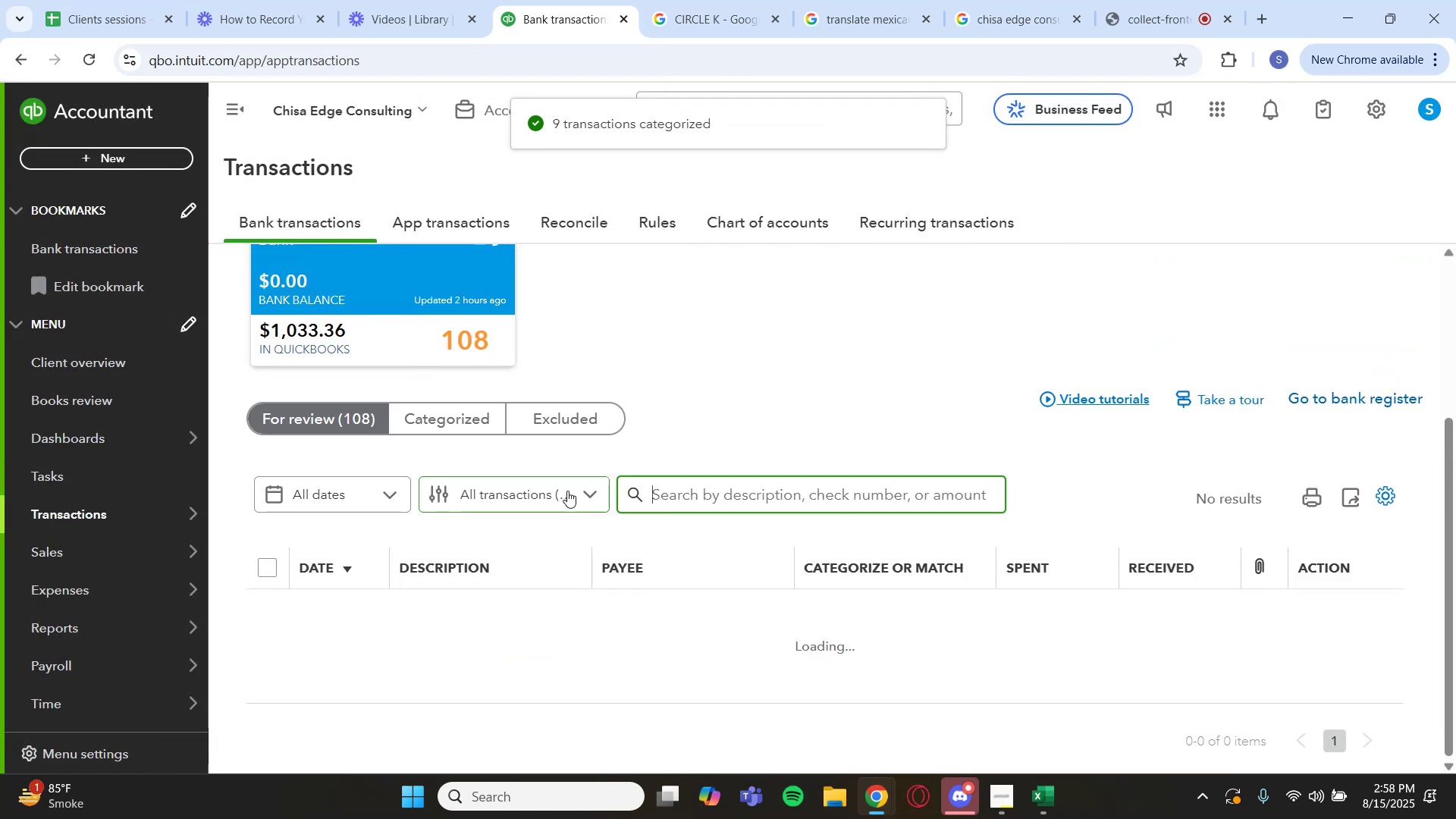 
wait(7.44)
 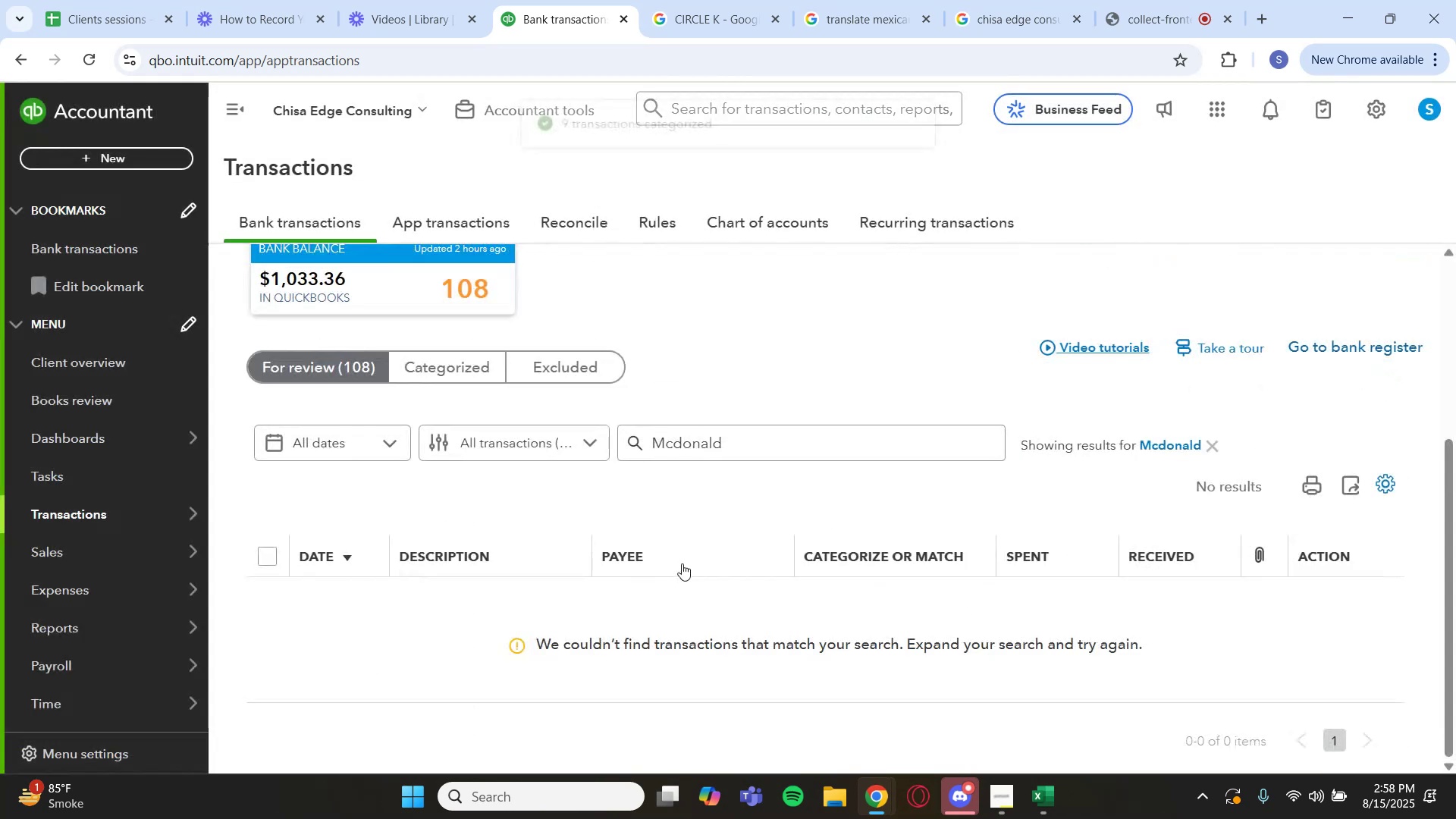 
left_click([725, 447])
 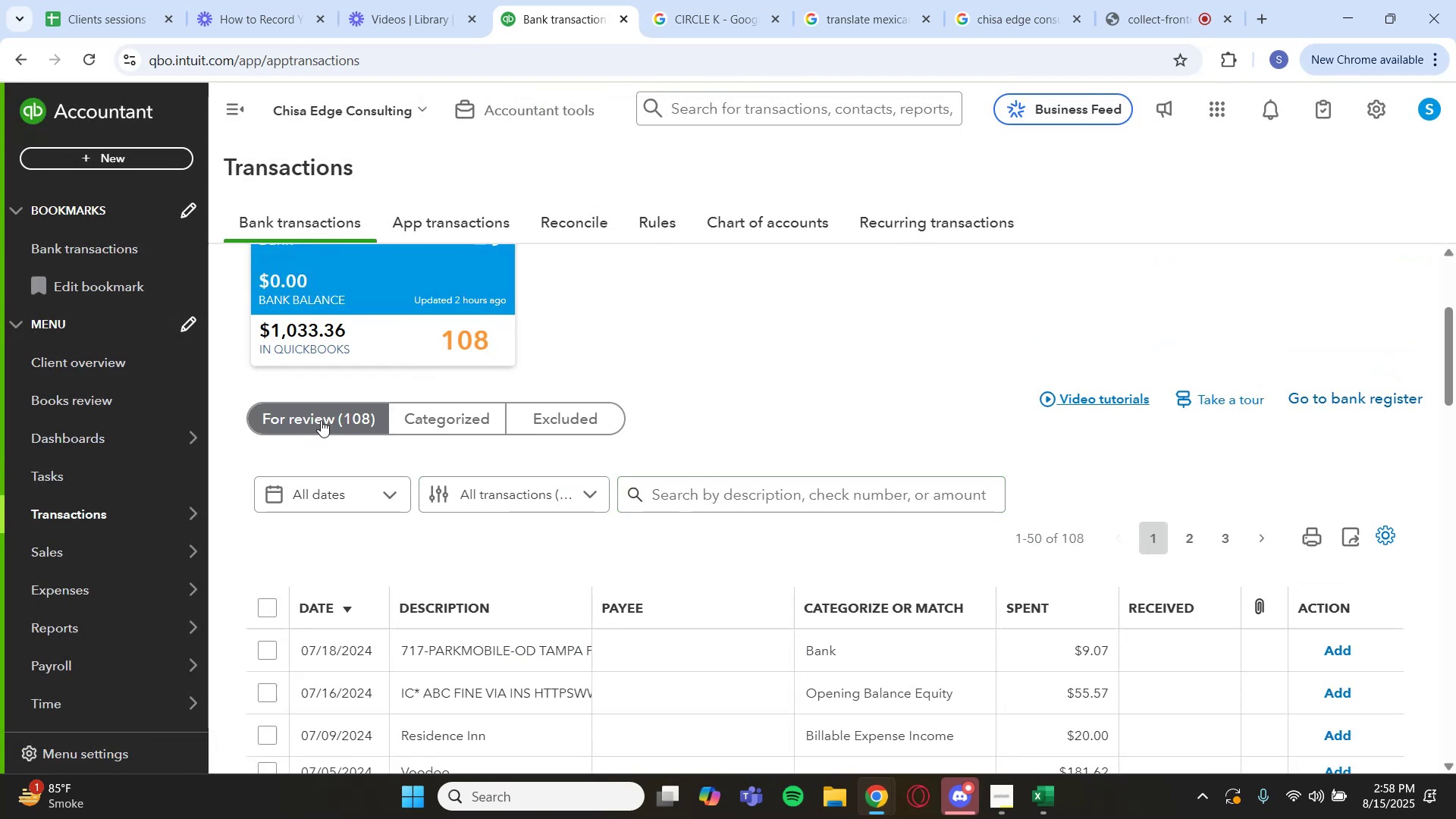 
scroll: coordinate [526, 541], scroll_direction: down, amount: 5.0
 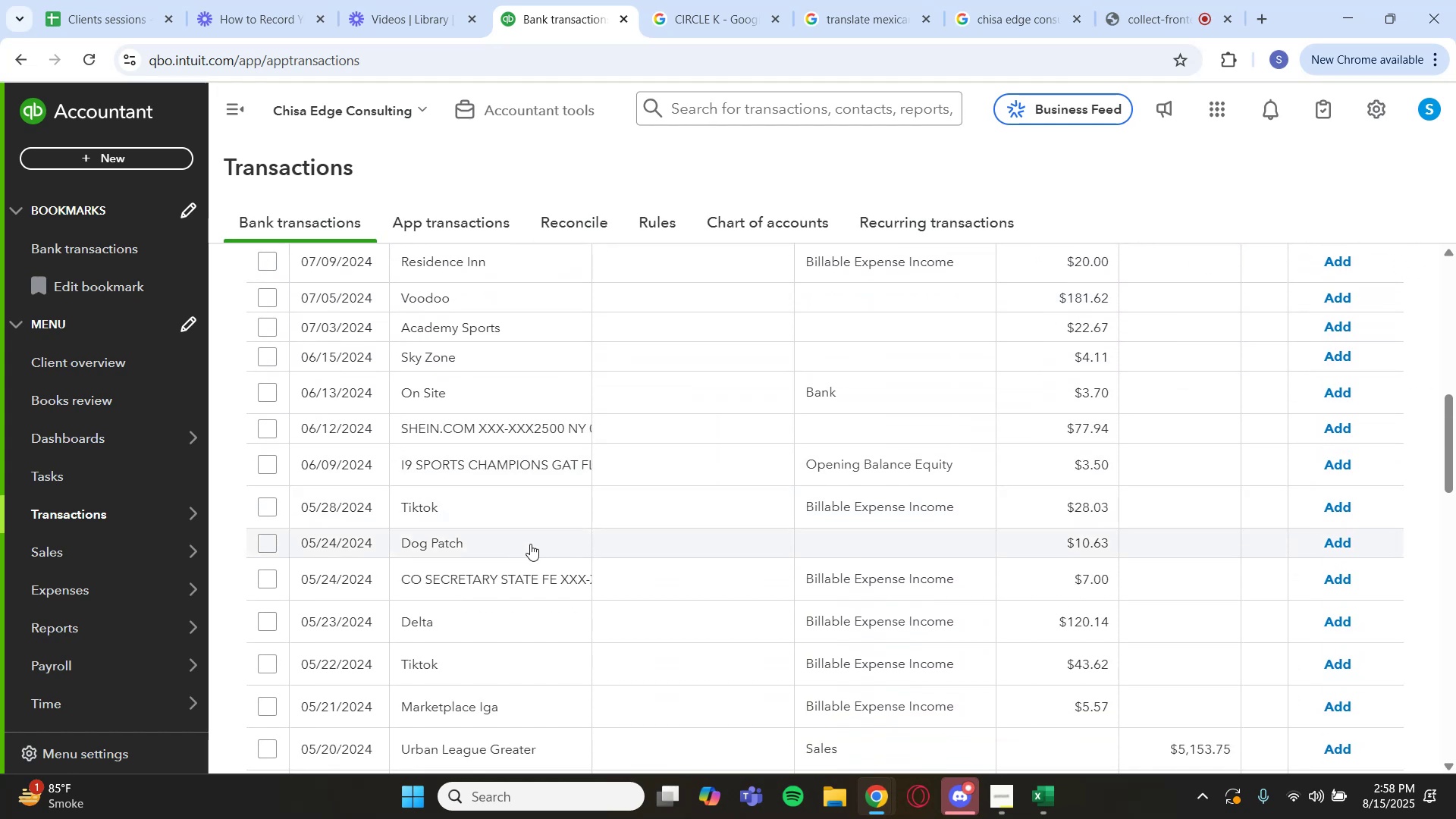 
scroll: coordinate [529, 544], scroll_direction: up, amount: 4.0
 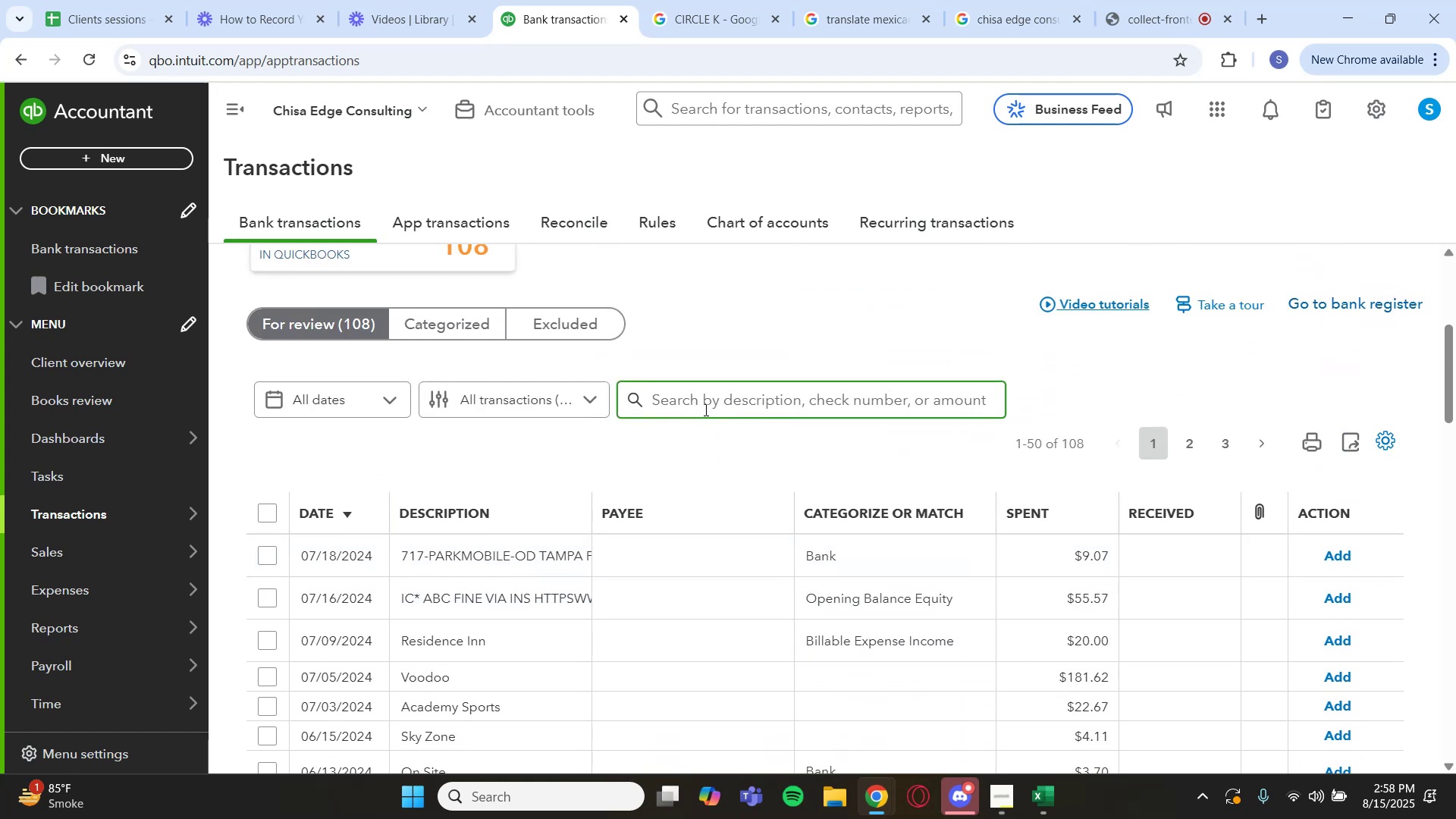 
type(Tiktok)
 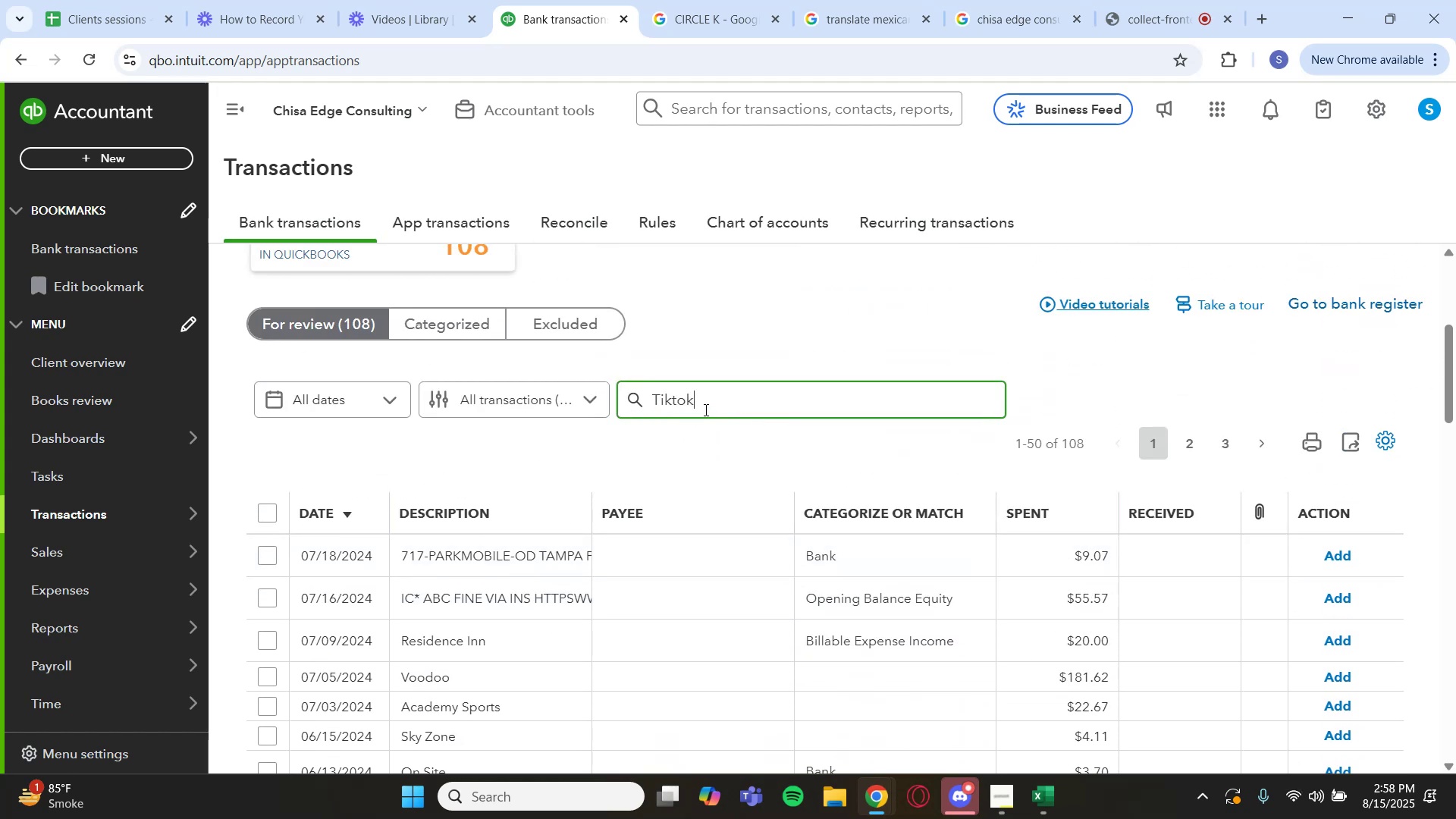 
key(Enter)
 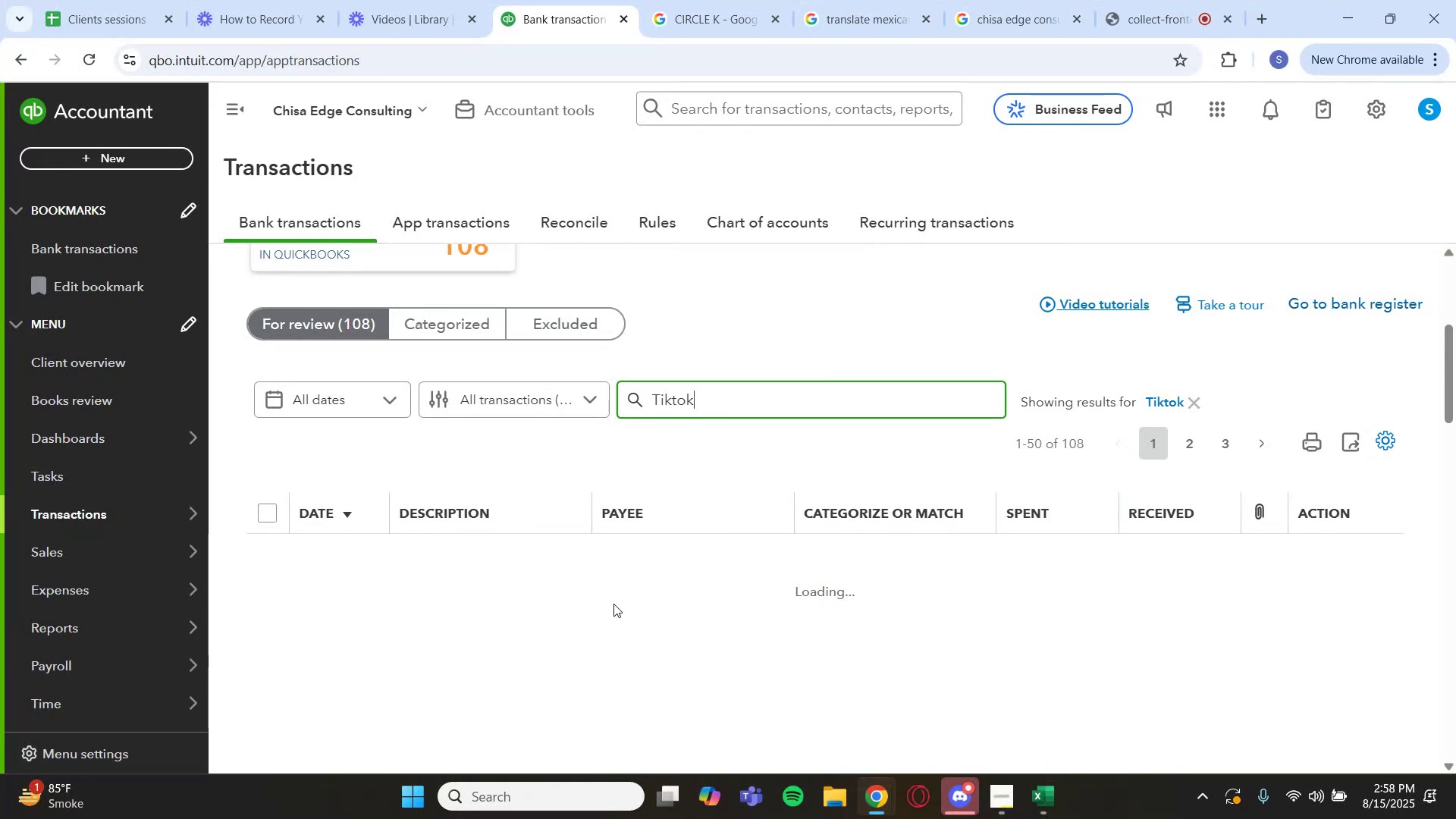 
scroll: coordinate [397, 583], scroll_direction: down, amount: 6.0
 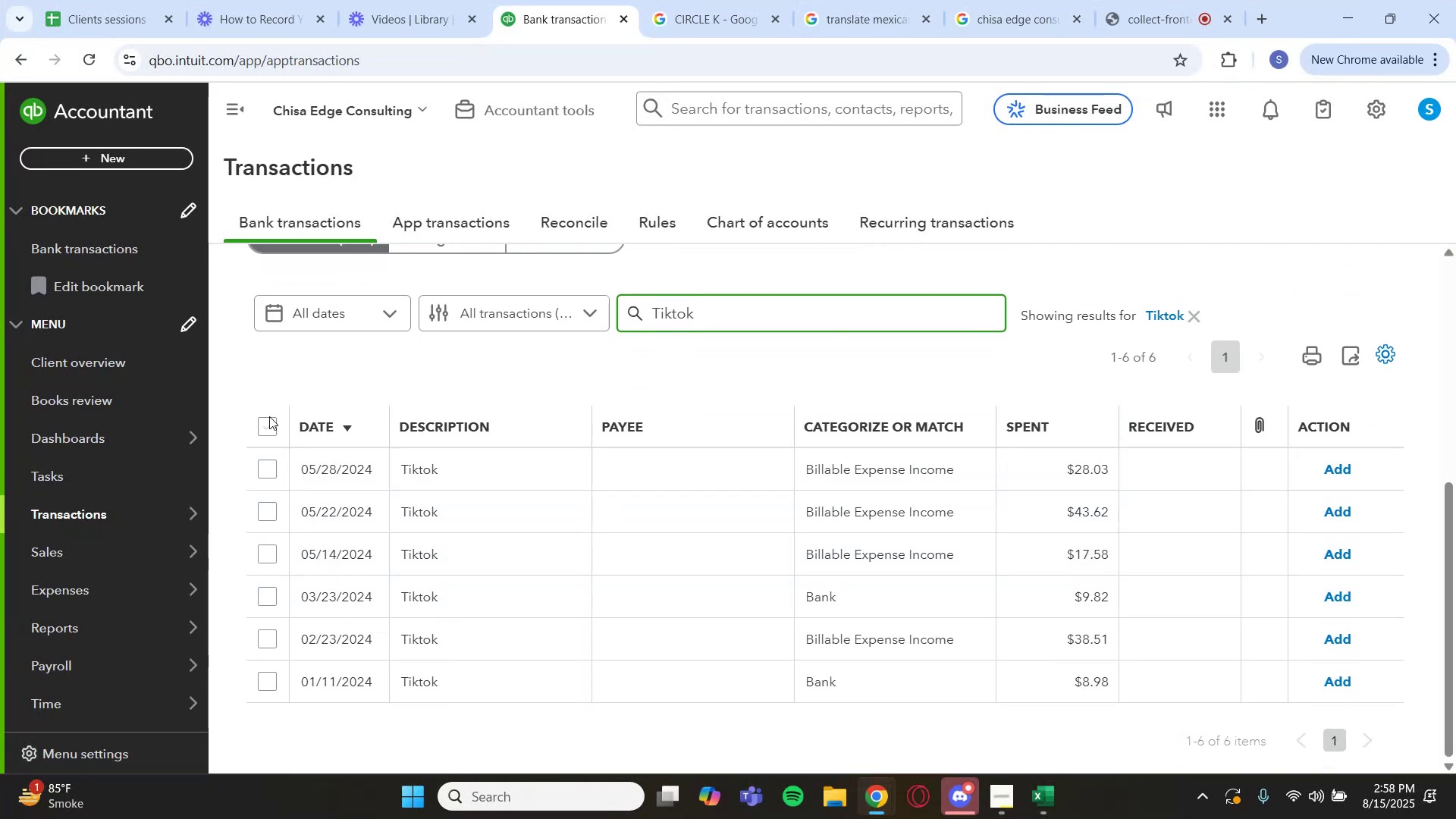 
left_click([268, 416])
 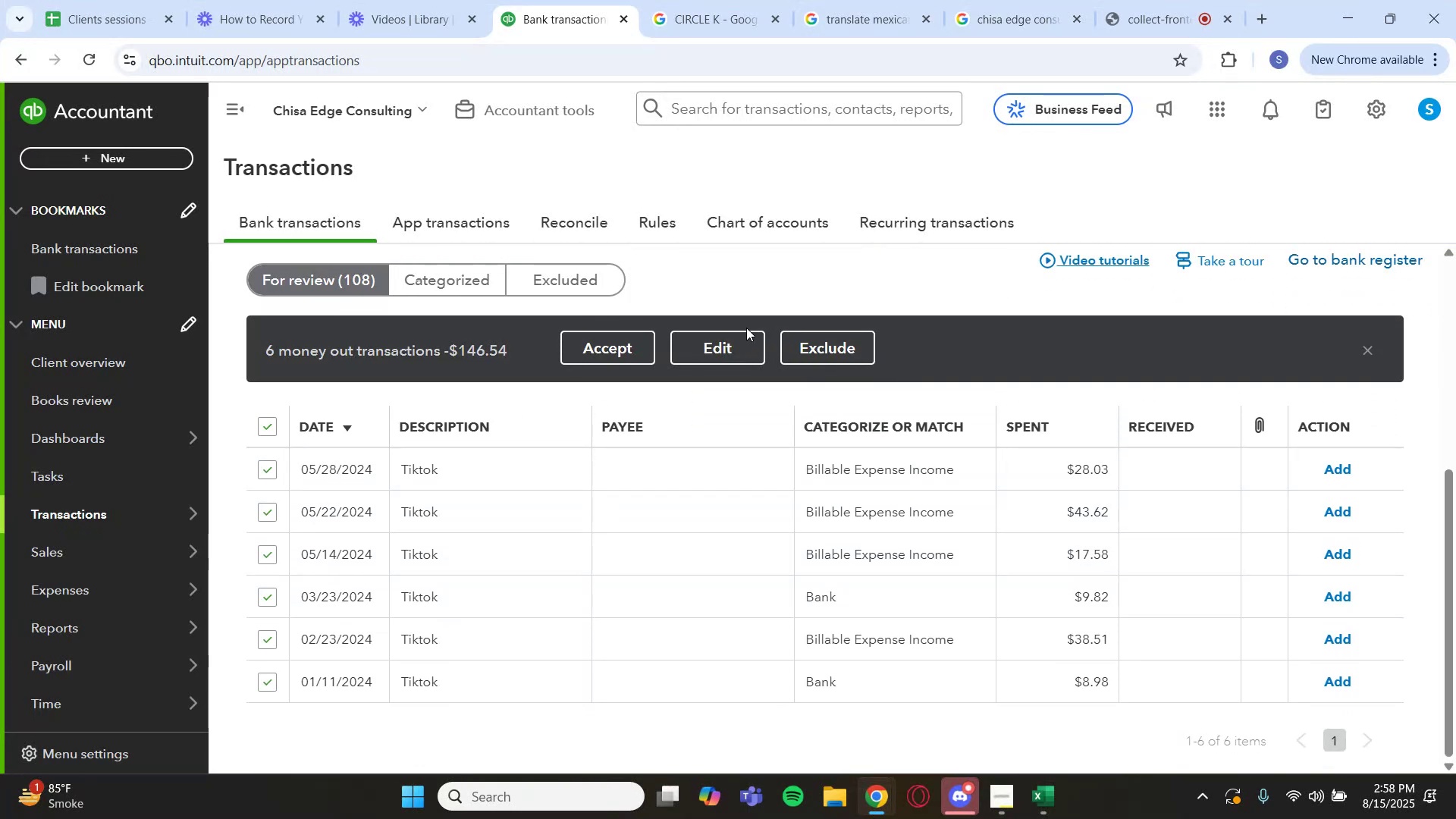 
left_click([727, 340])
 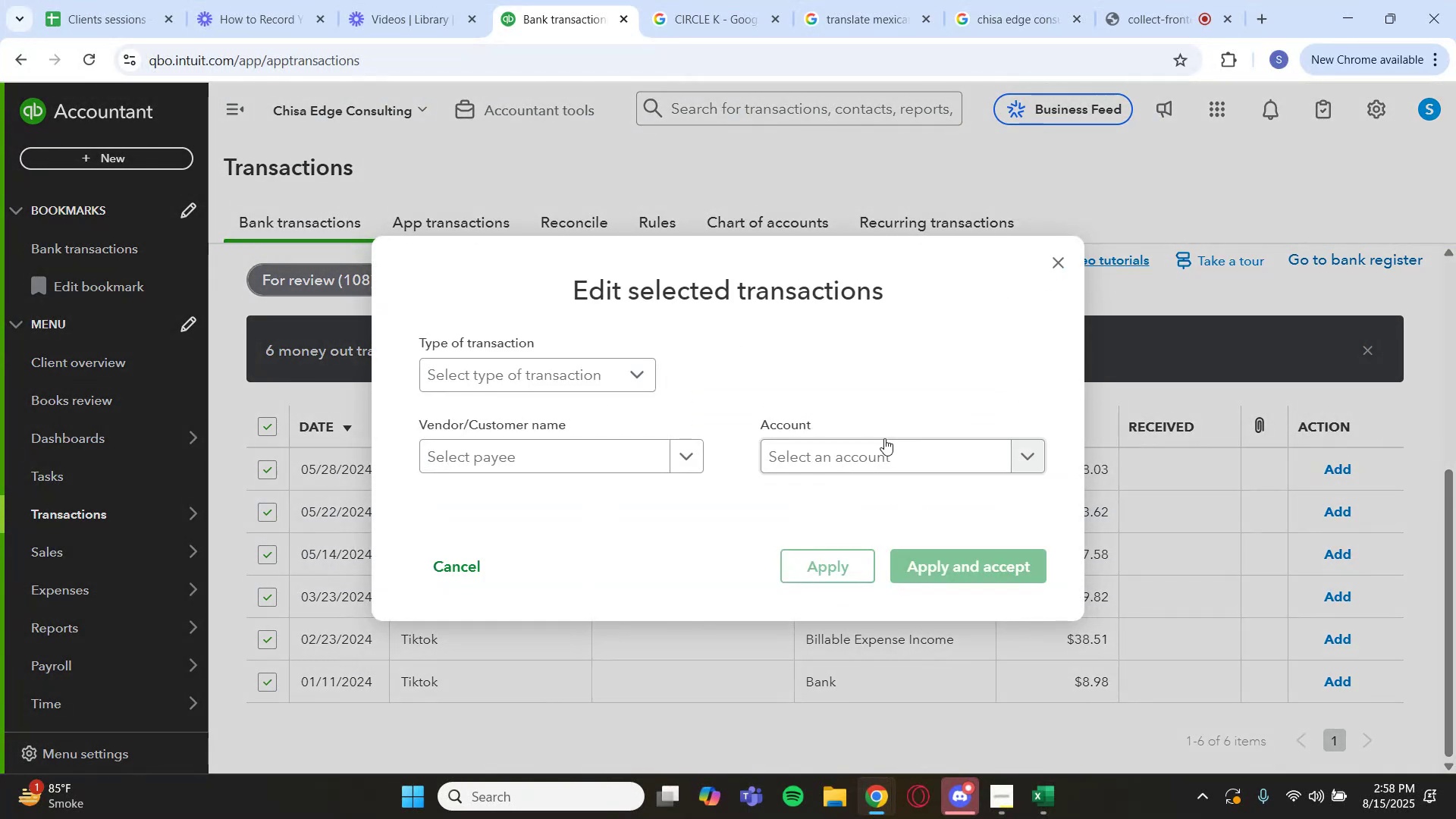 
left_click([887, 441])
 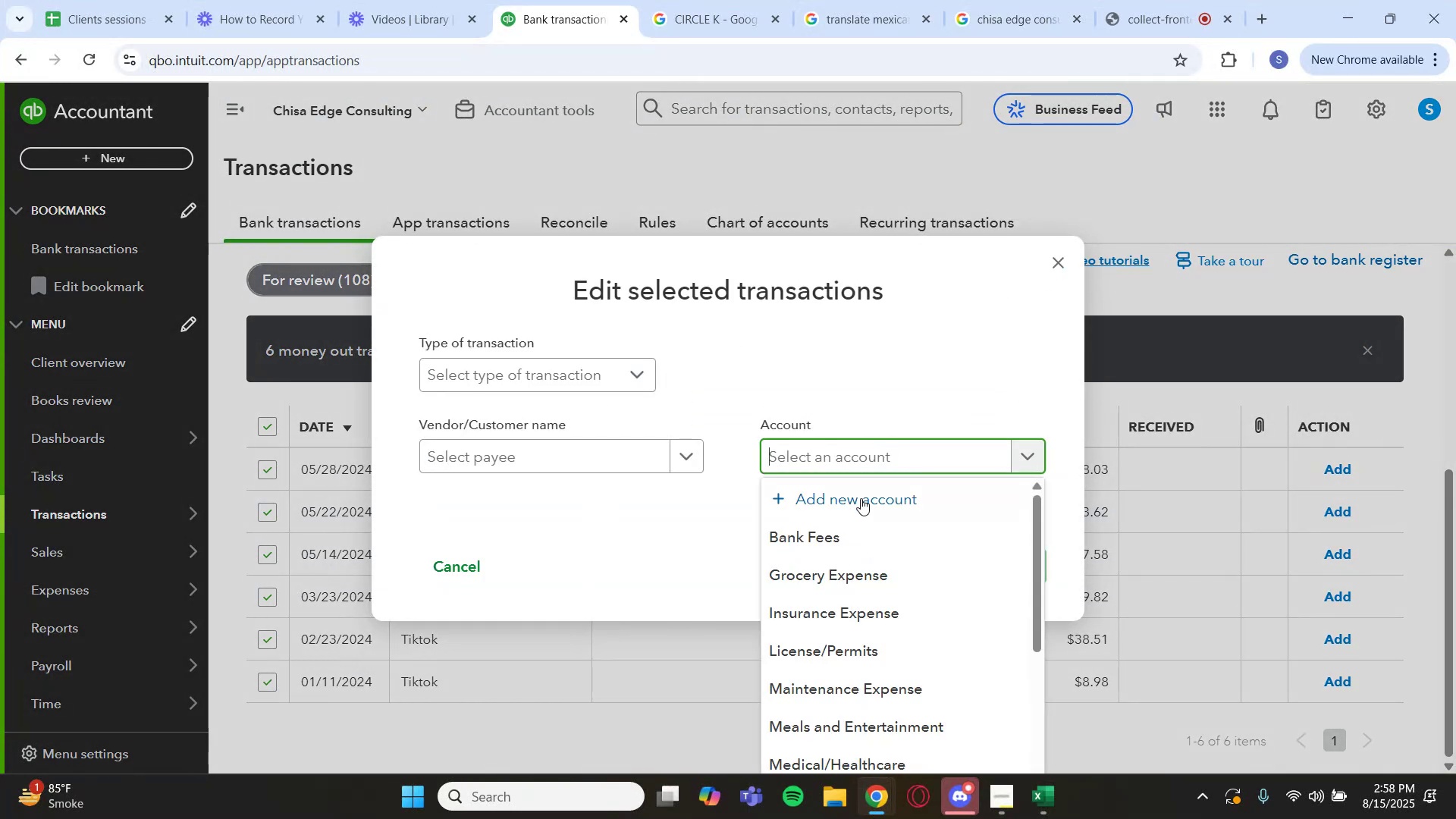 
scroll: coordinate [852, 607], scroll_direction: down, amount: 2.0
 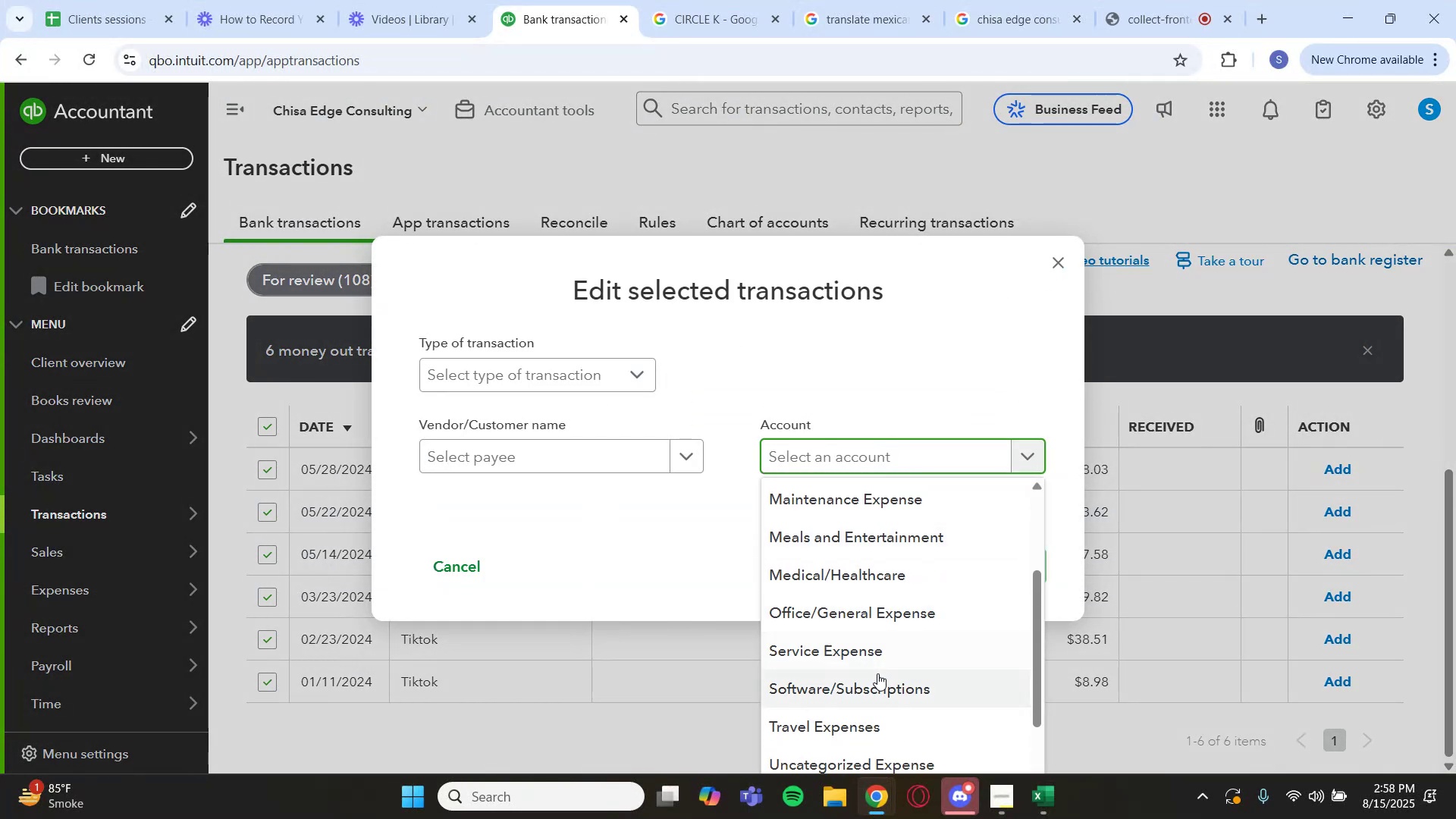 
left_click([880, 684])
 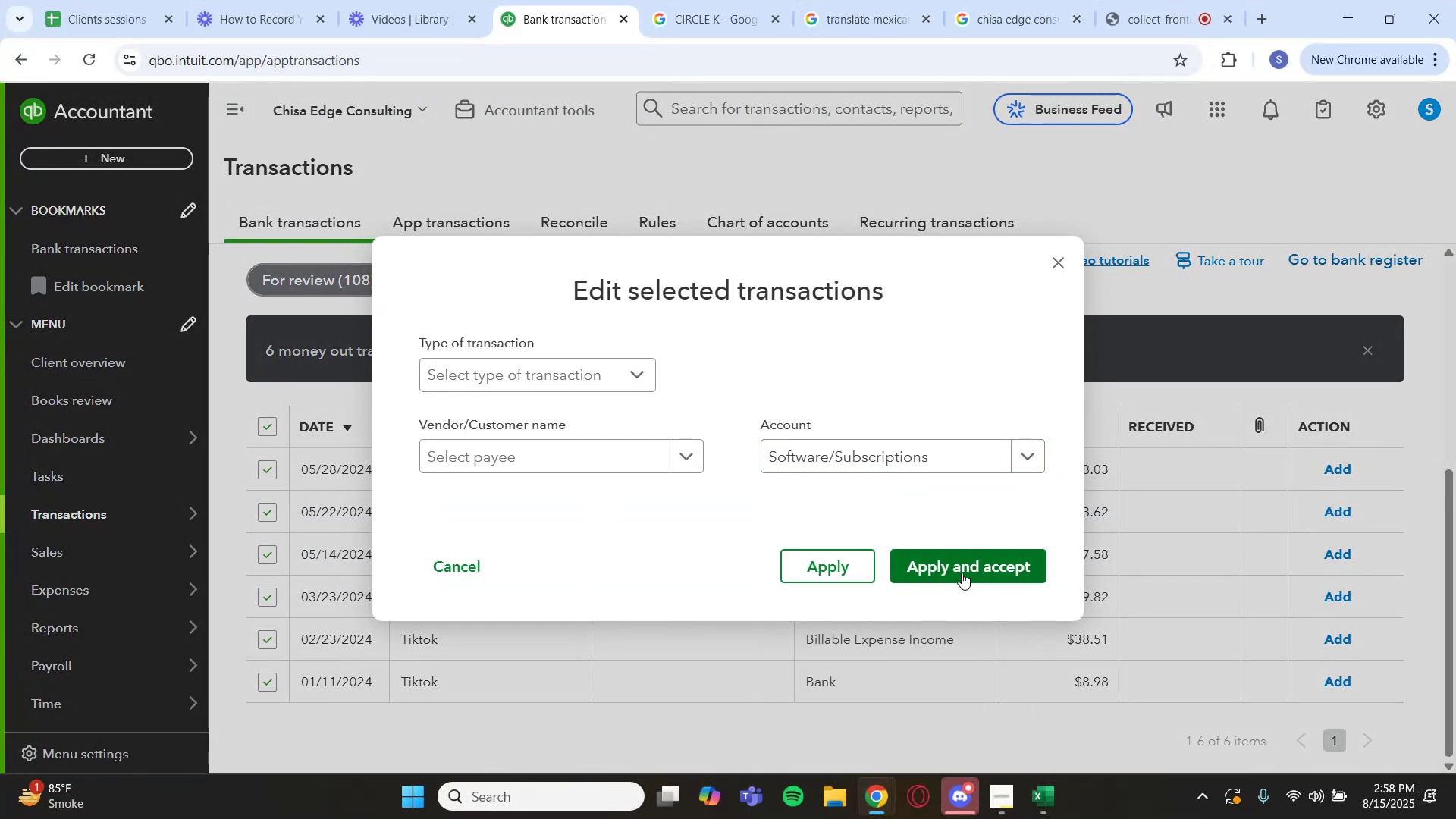 
left_click([959, 573])
 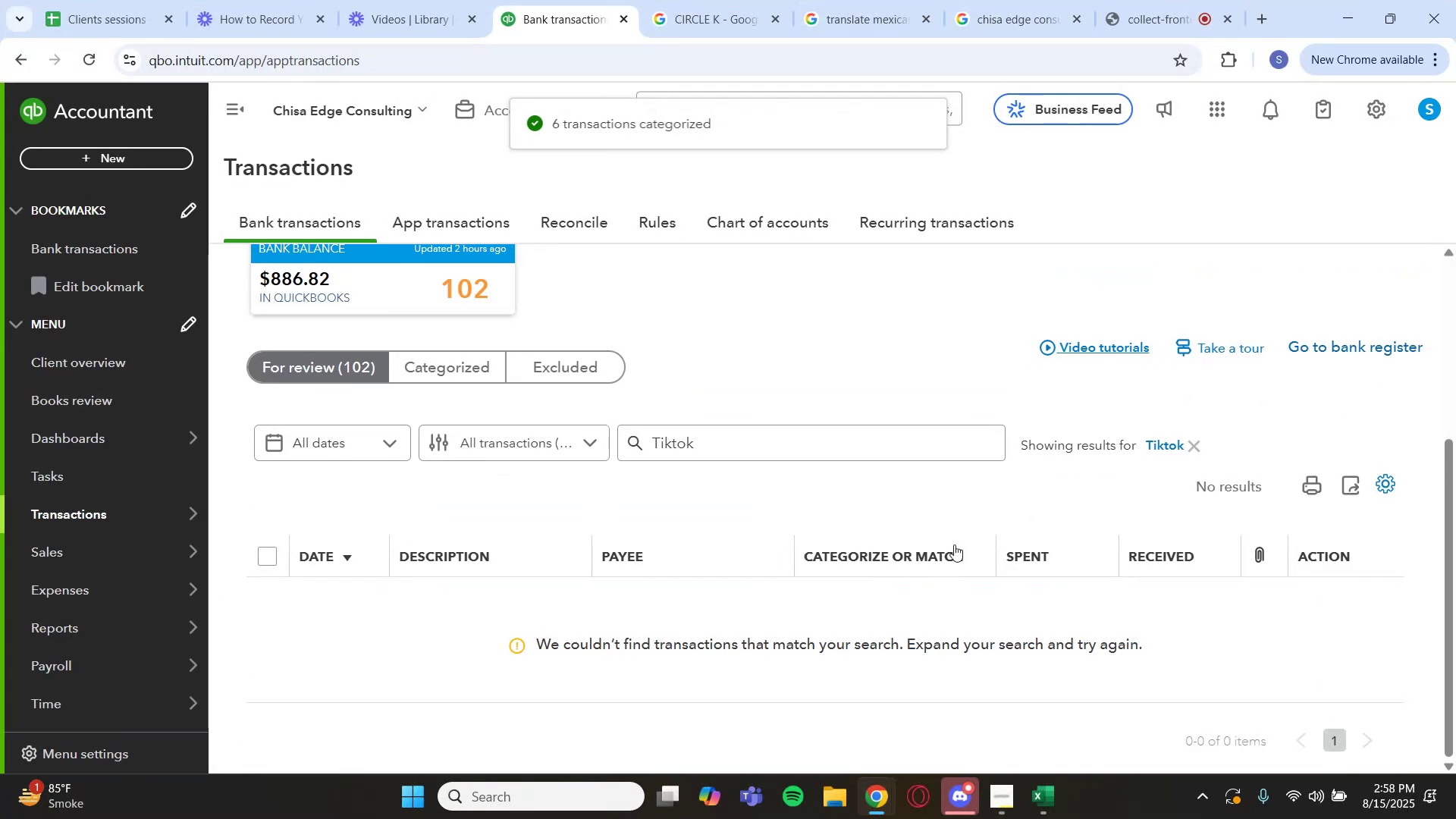 
left_click([1190, 442])
 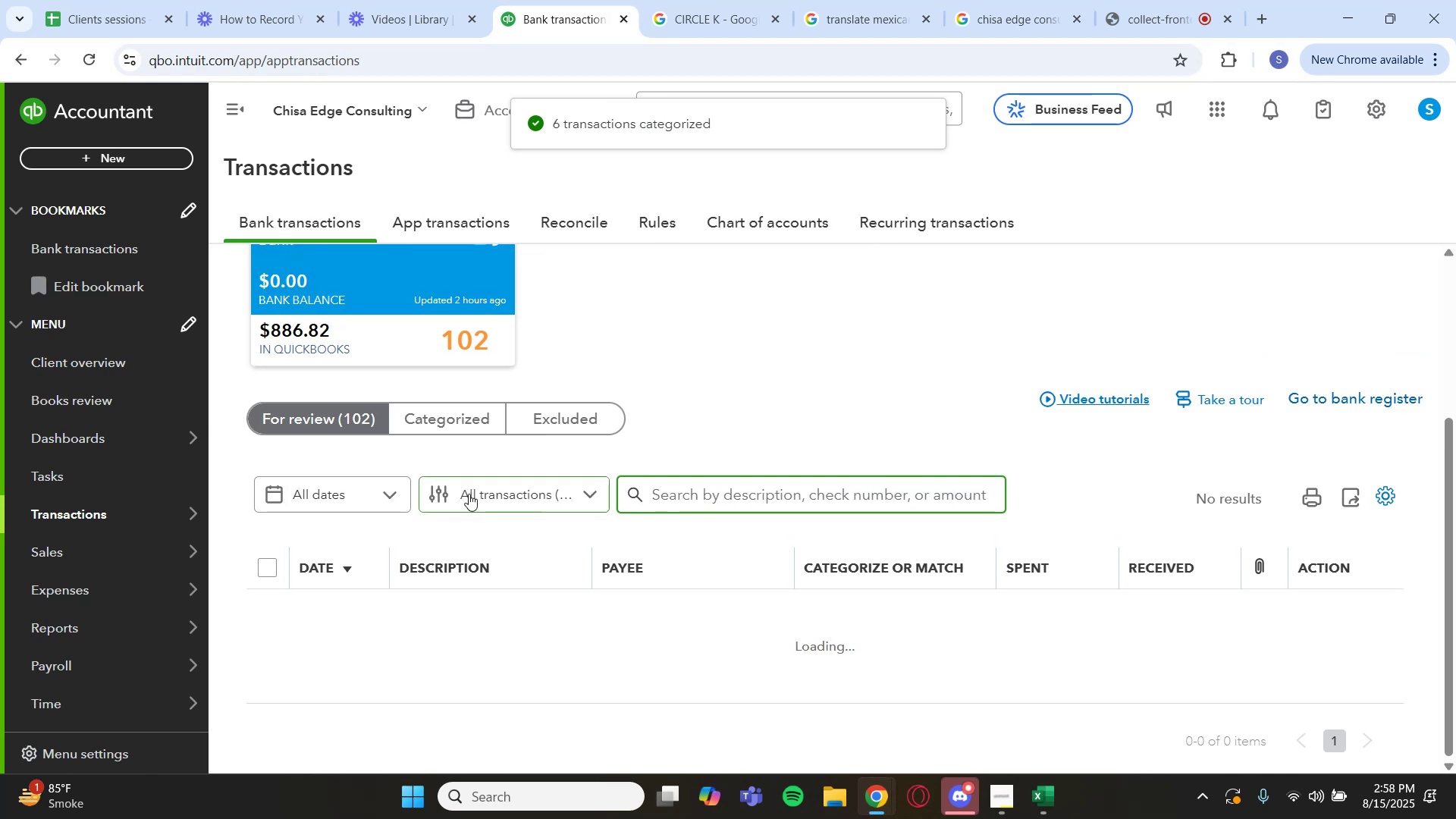 
scroll: coordinate [777, 626], scroll_direction: down, amount: 3.0
 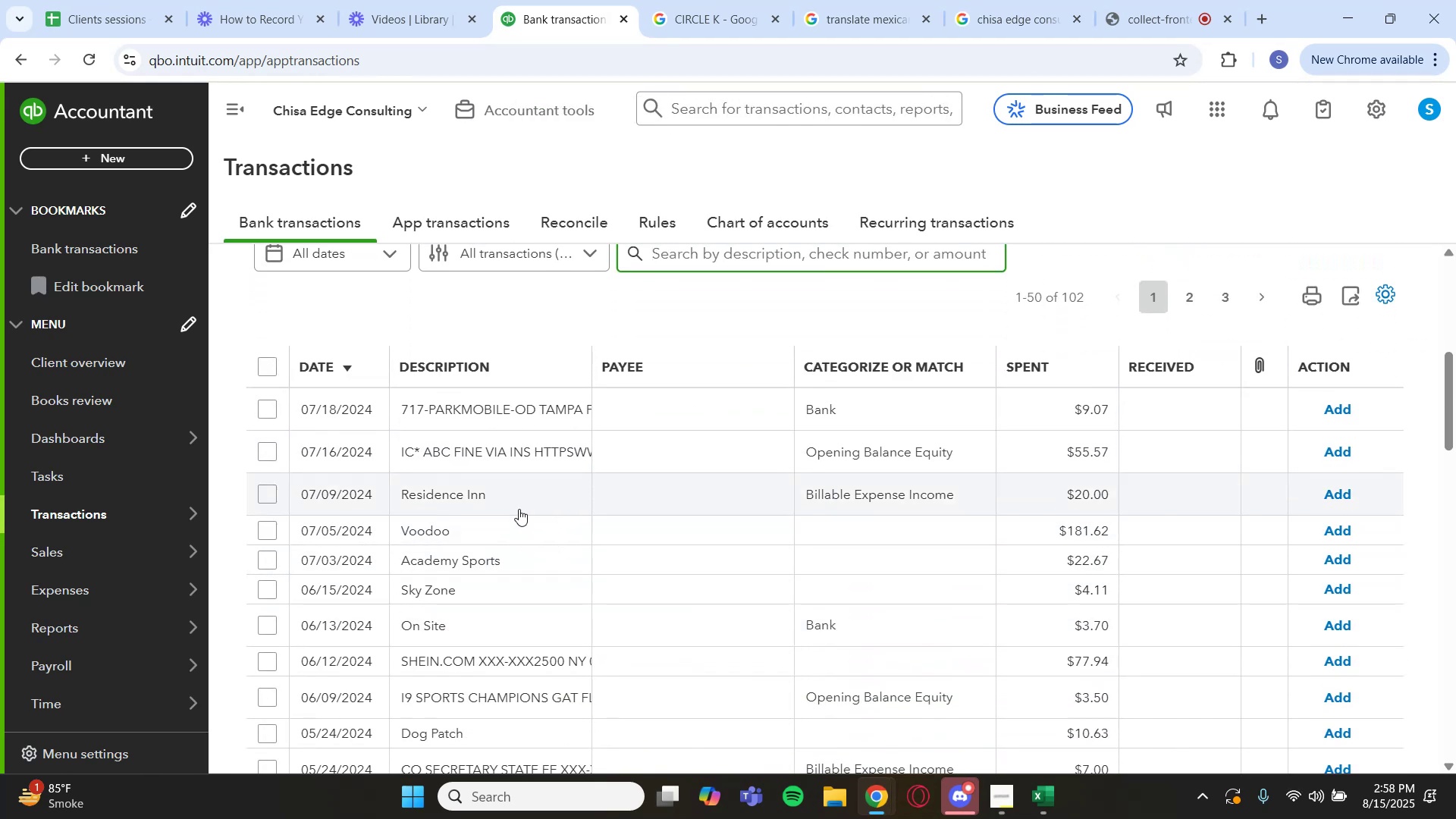 
left_click([517, 416])
 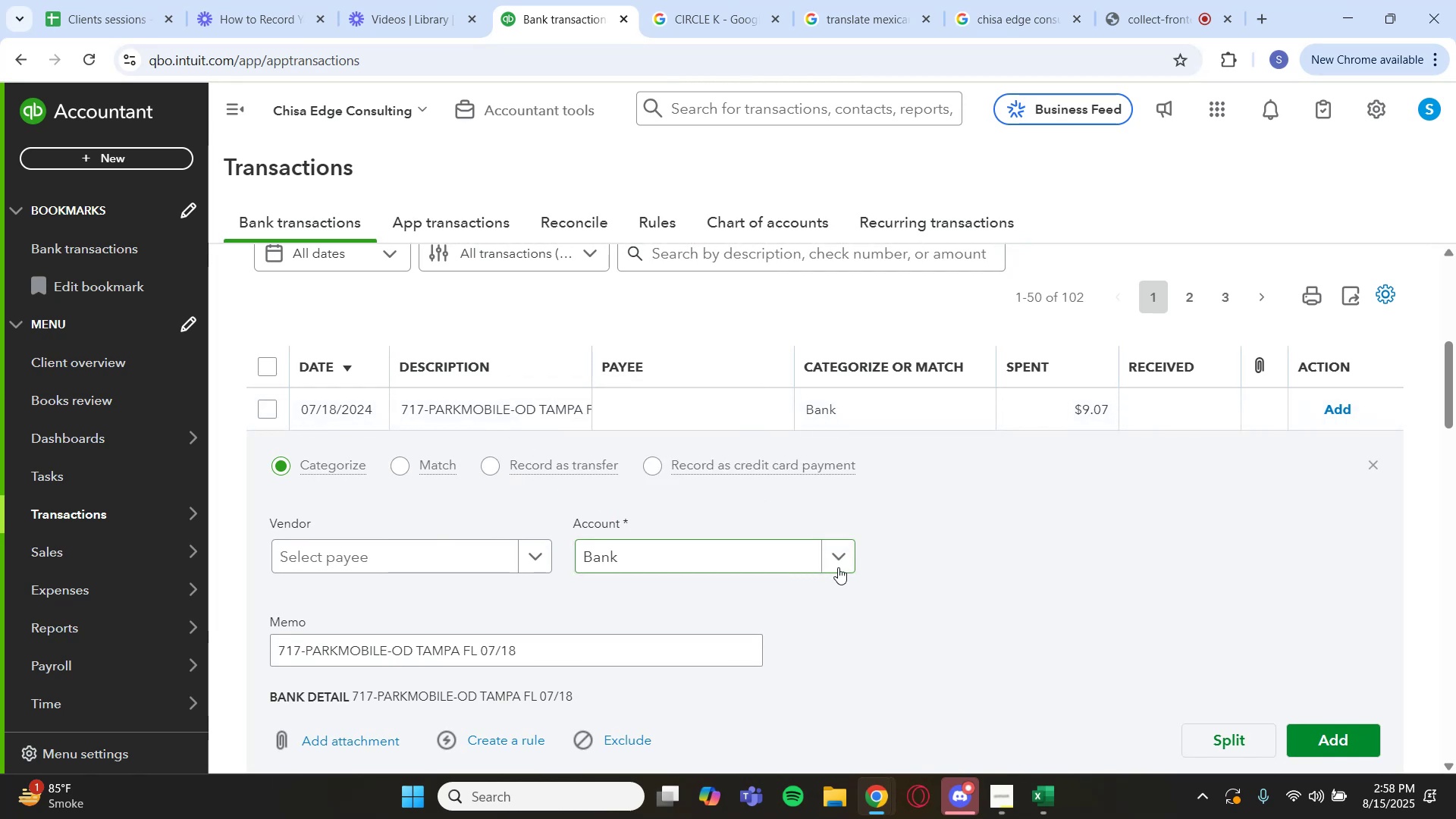 
scroll: coordinate [669, 322], scroll_direction: up, amount: 3.0
 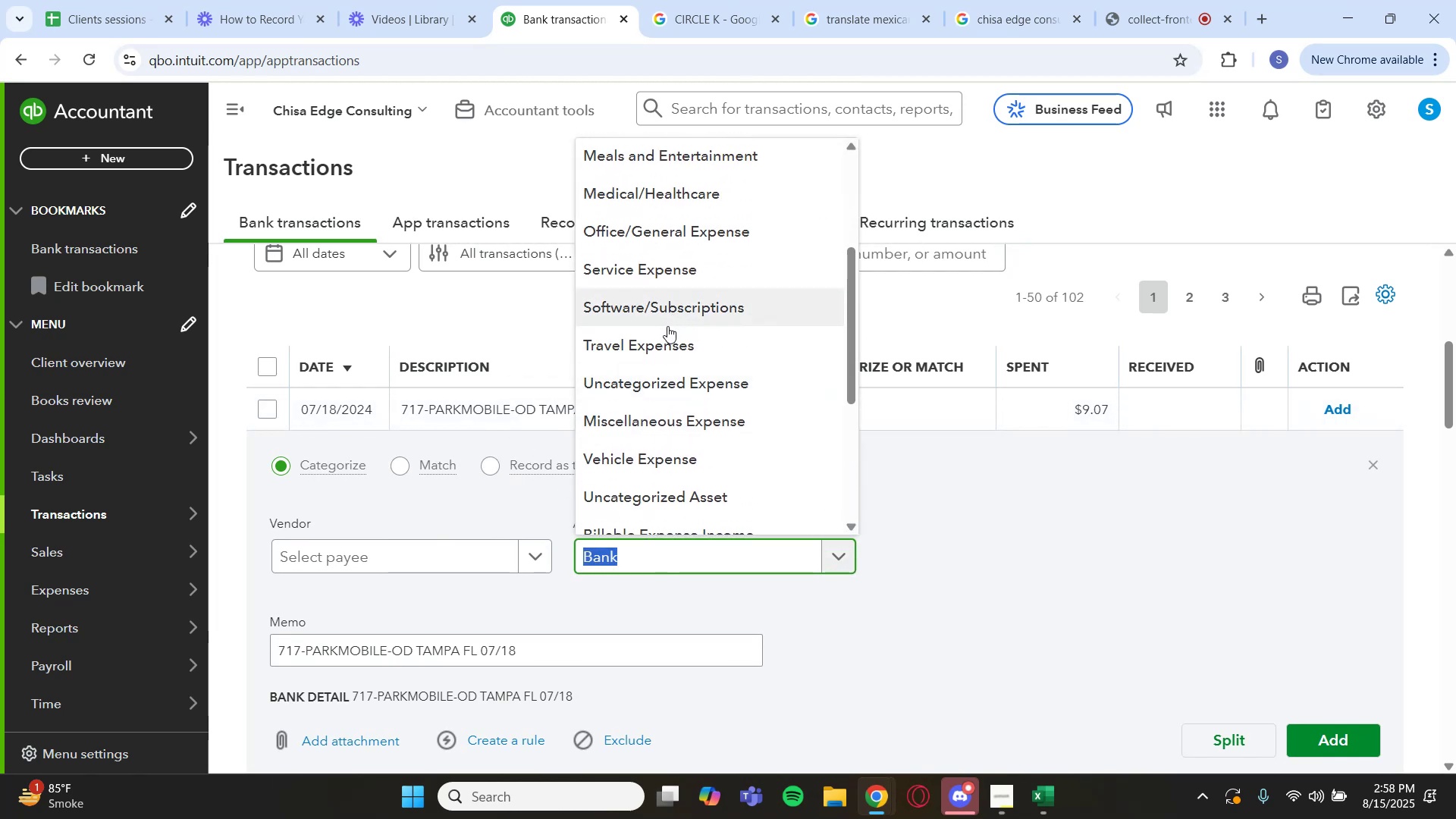 
left_click([666, 350])
 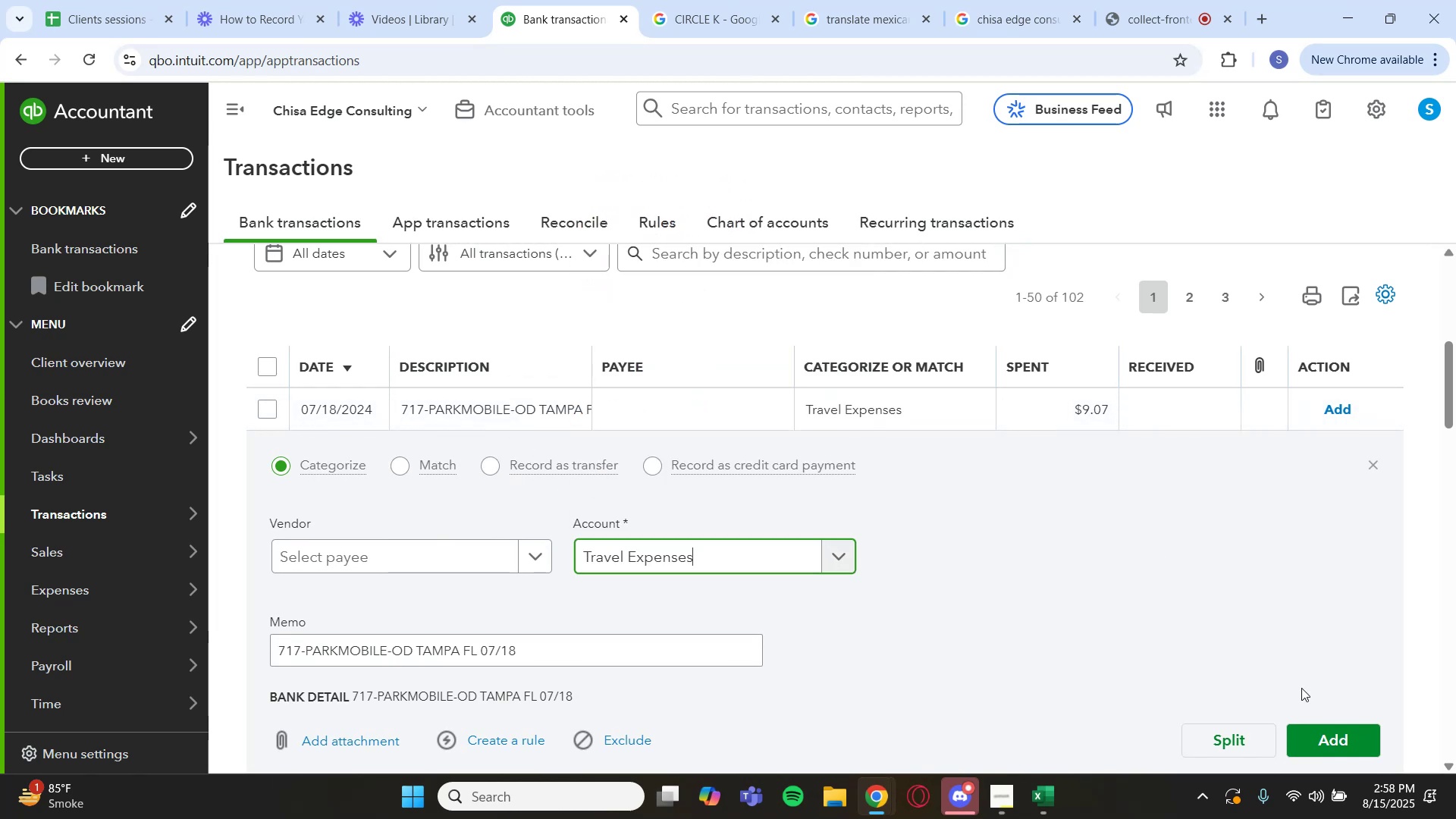 
left_click([1347, 733])
 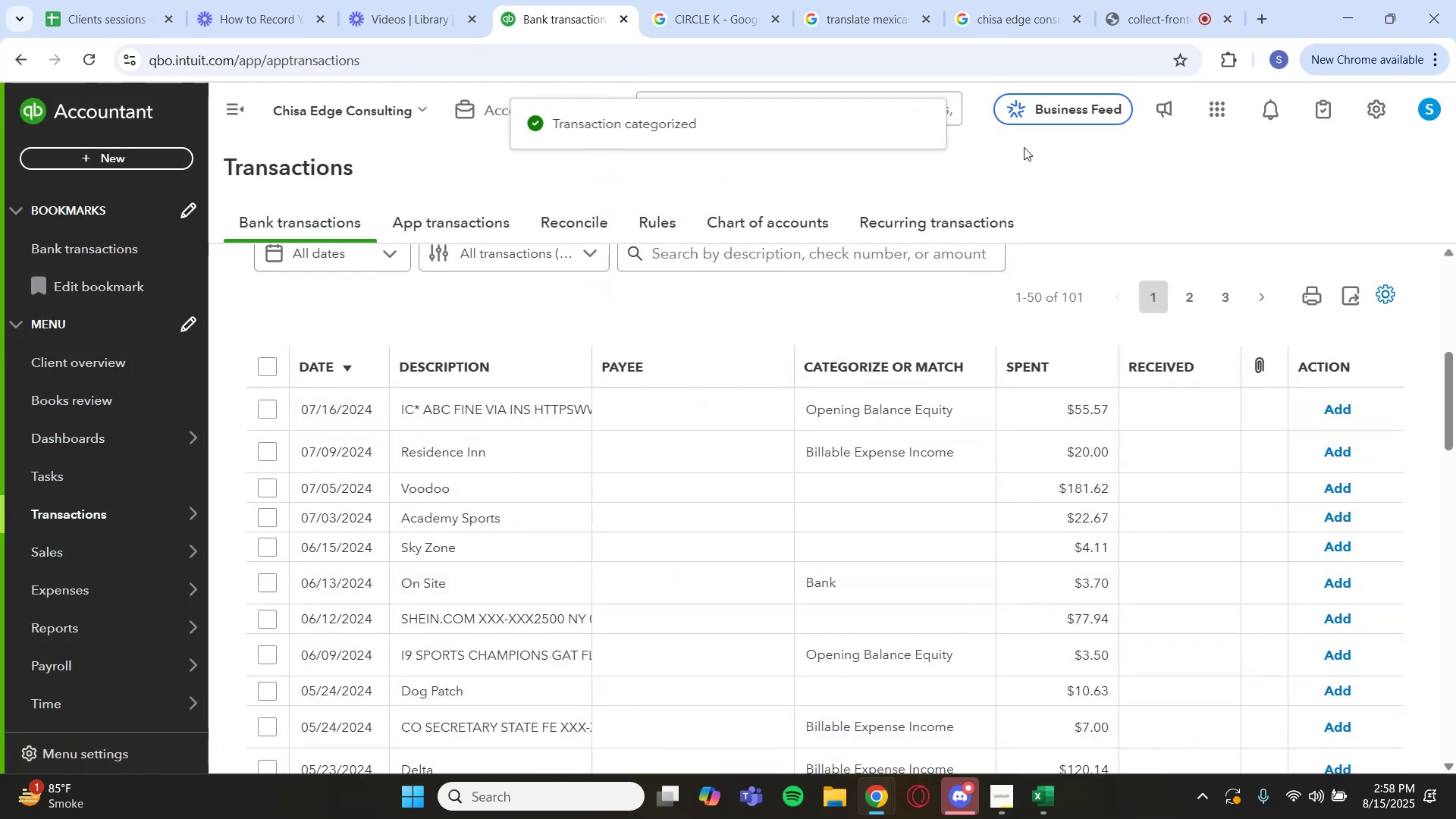 
scroll: coordinate [846, 423], scroll_direction: up, amount: 2.0
 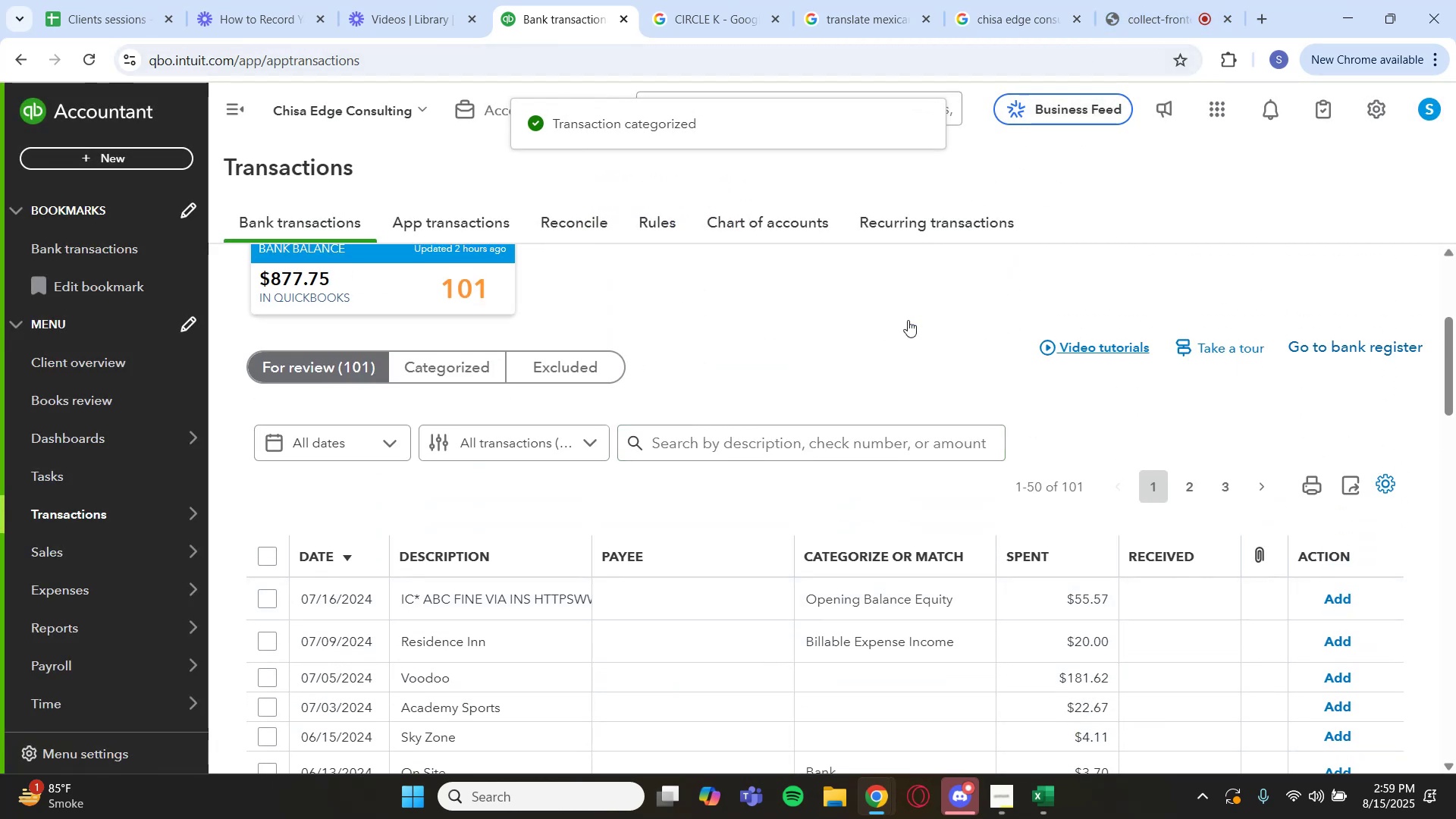 
scroll: coordinate [504, 640], scroll_direction: down, amount: 6.0
 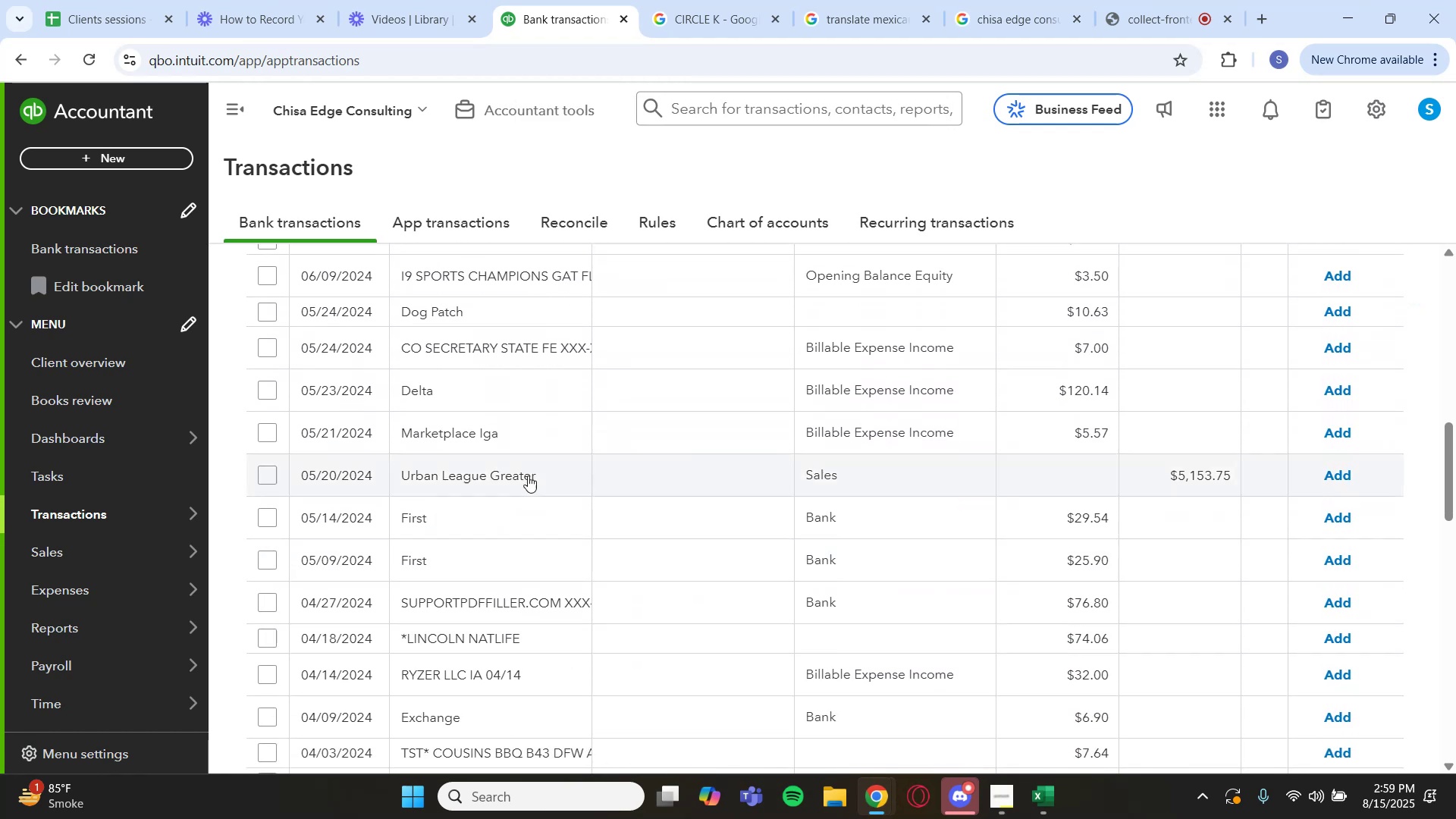 
left_click([510, 427])
 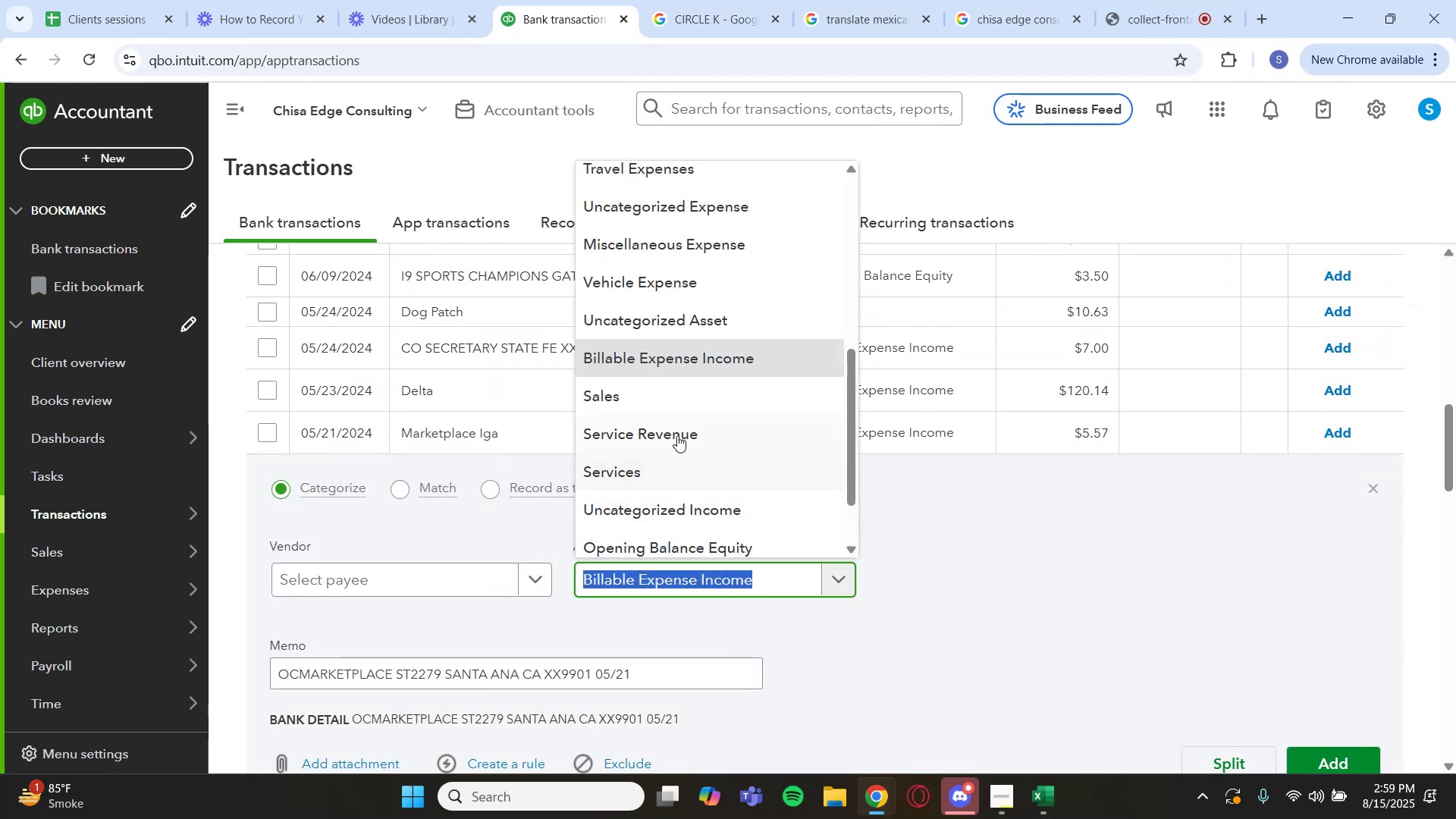 
scroll: coordinate [707, 234], scroll_direction: up, amount: 2.0
 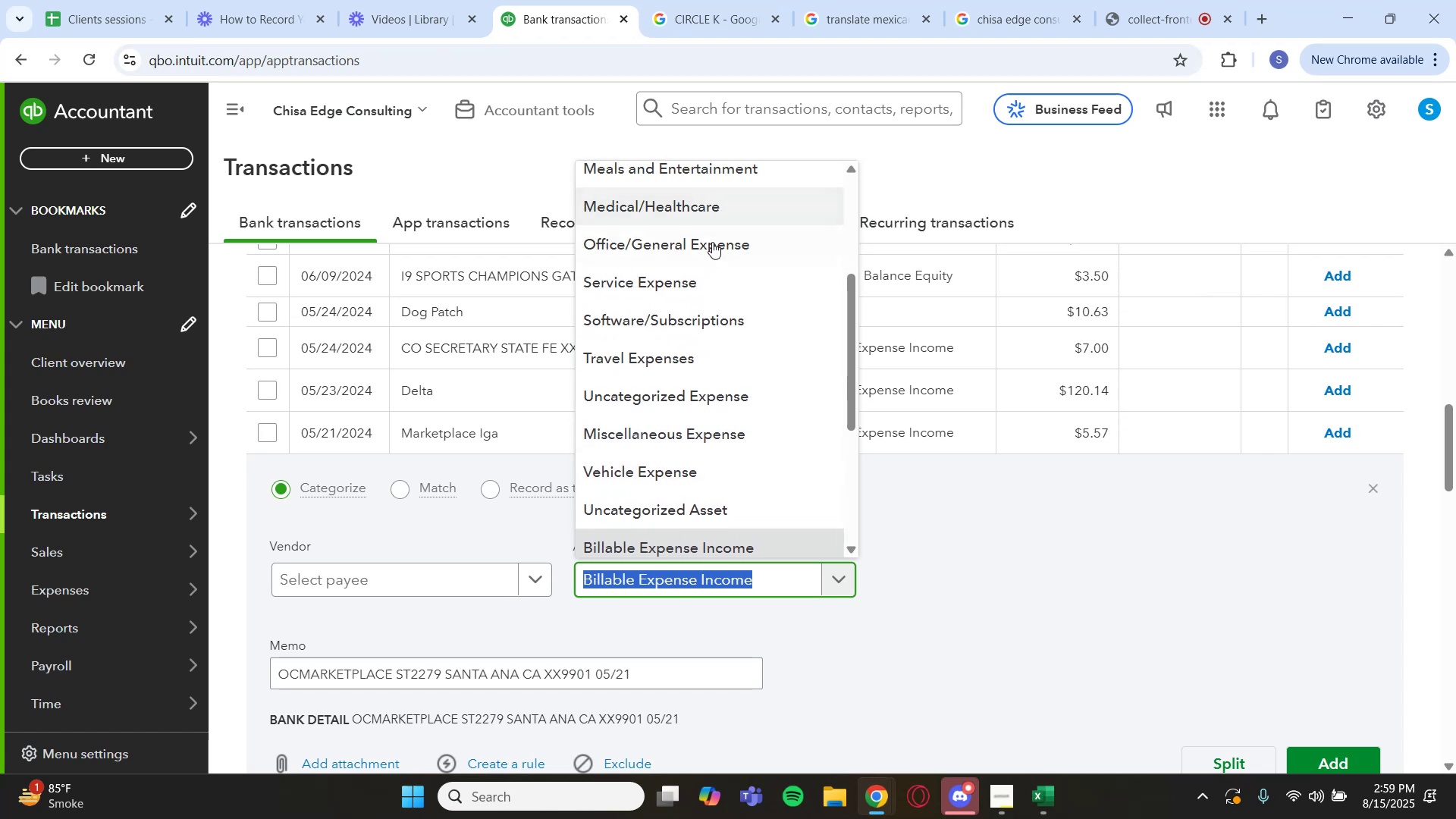 